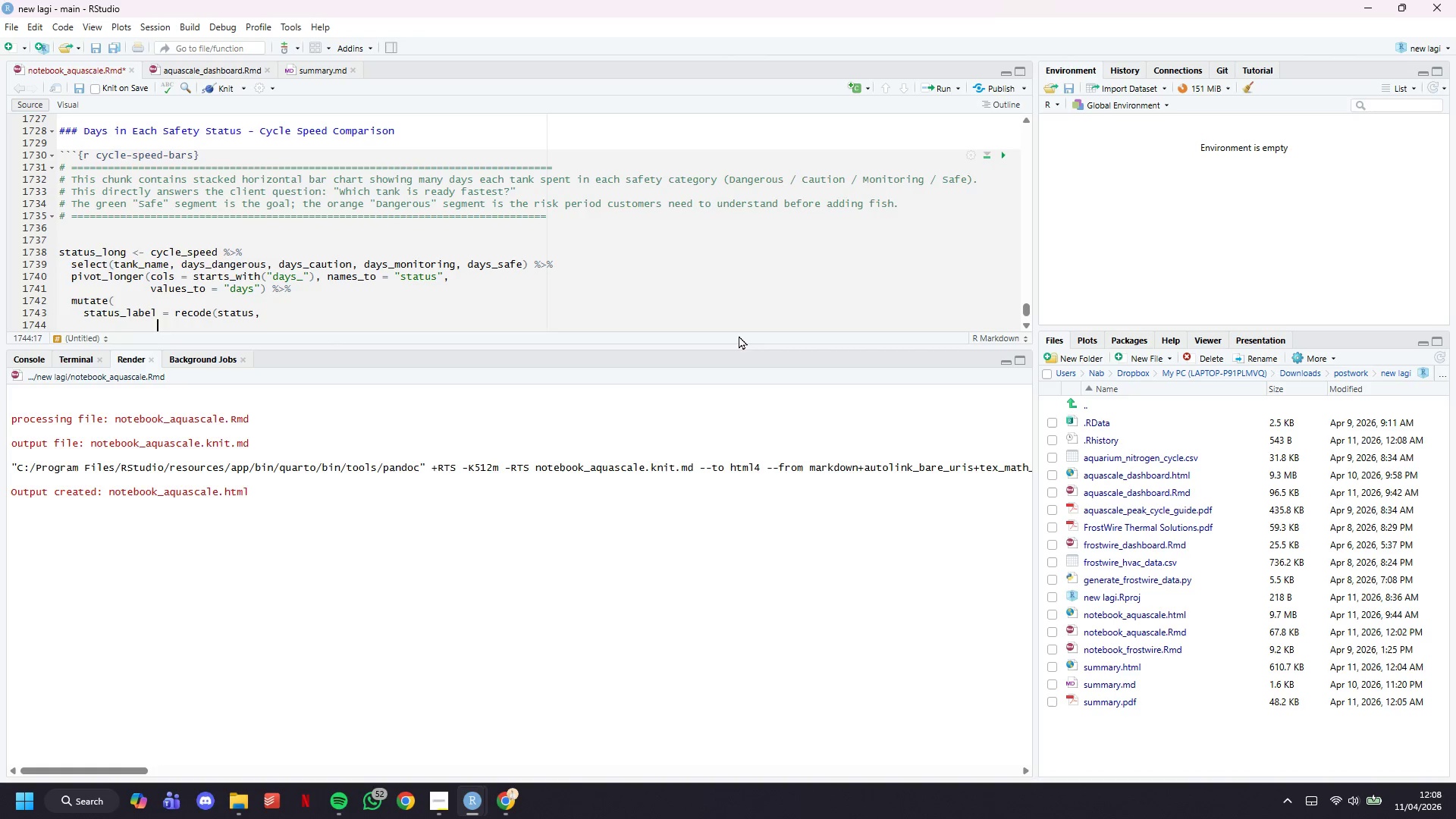 
key(Backspace)
 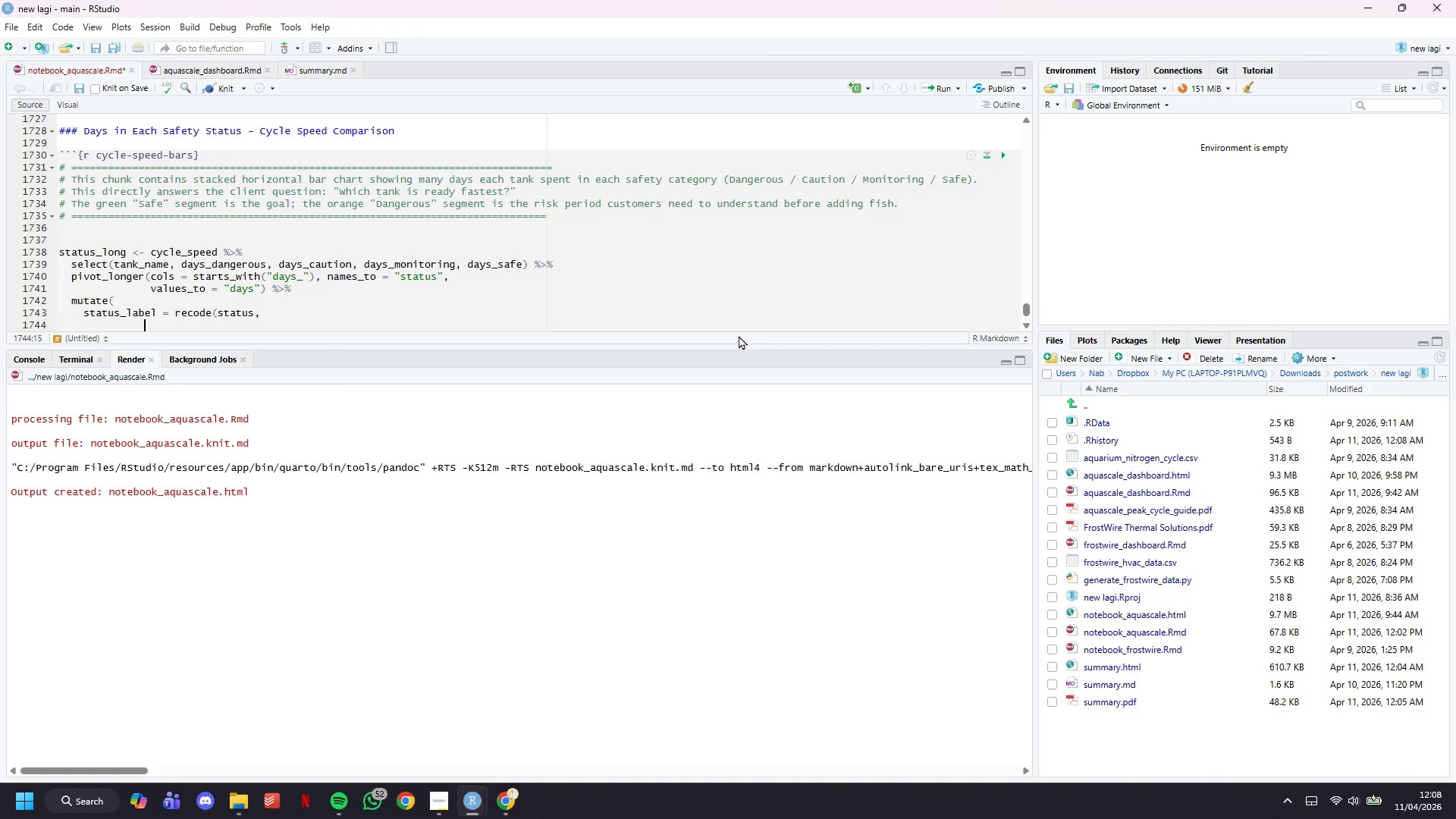 
key(Backspace)
 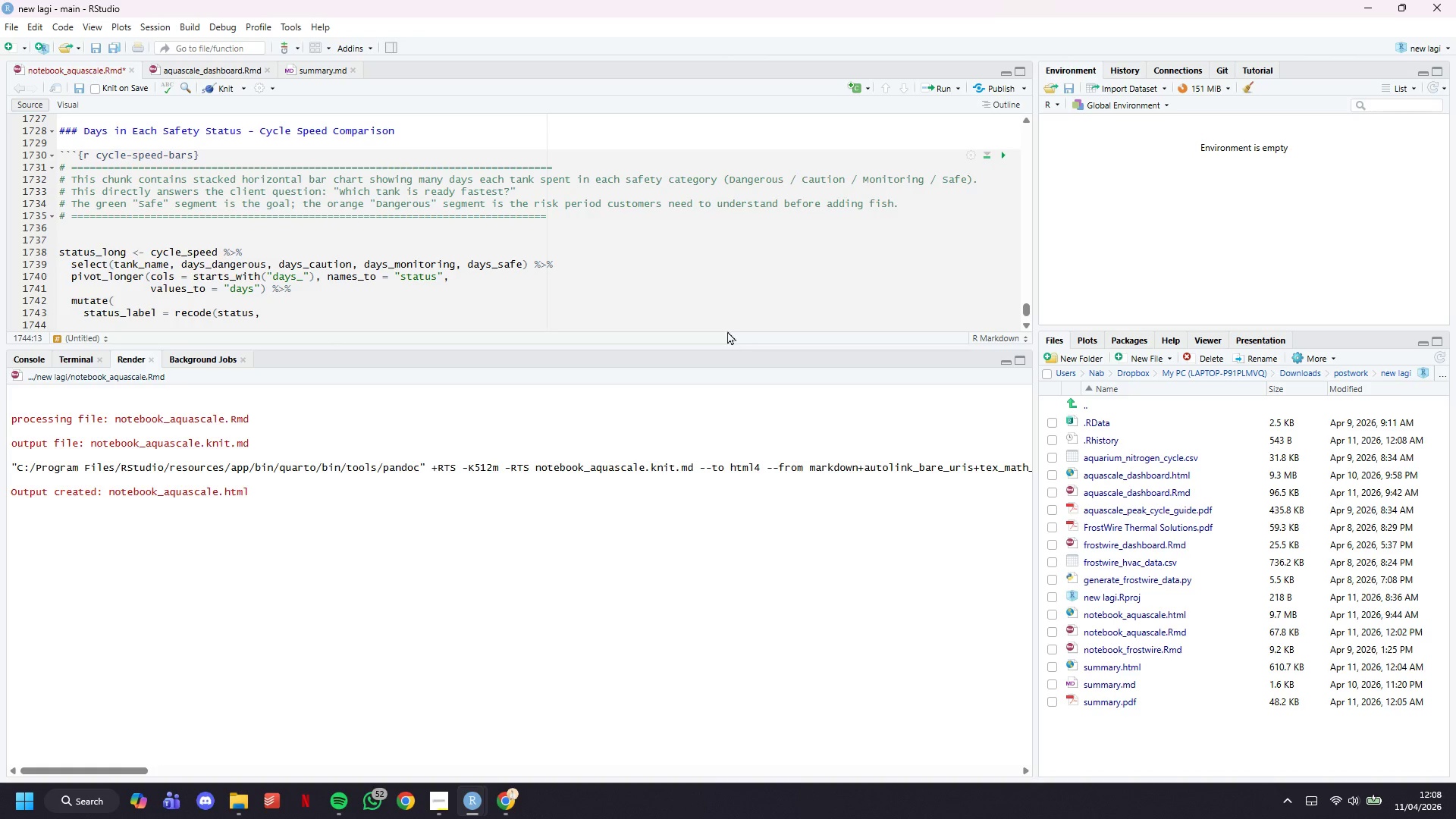 
scroll: coordinate [648, 268], scroll_direction: down, amount: 2.0
 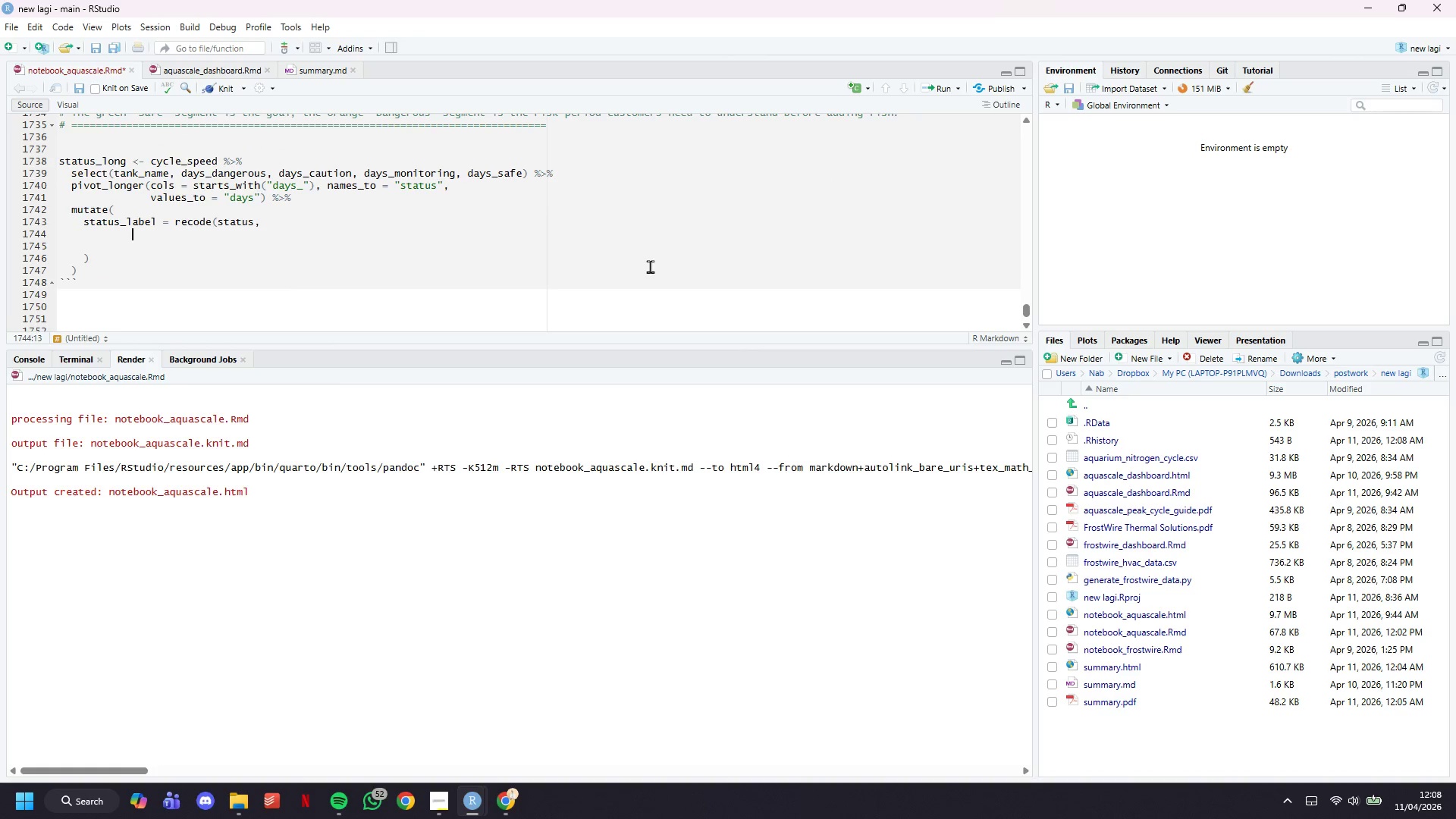 
key(Backspace)
key(Backspace)
key(Backspace)
key(Tab)
key(Backspace)
type(days_da)
key(Tab)
type( = "Dangeru)
key(Backspace)
type(ous)
 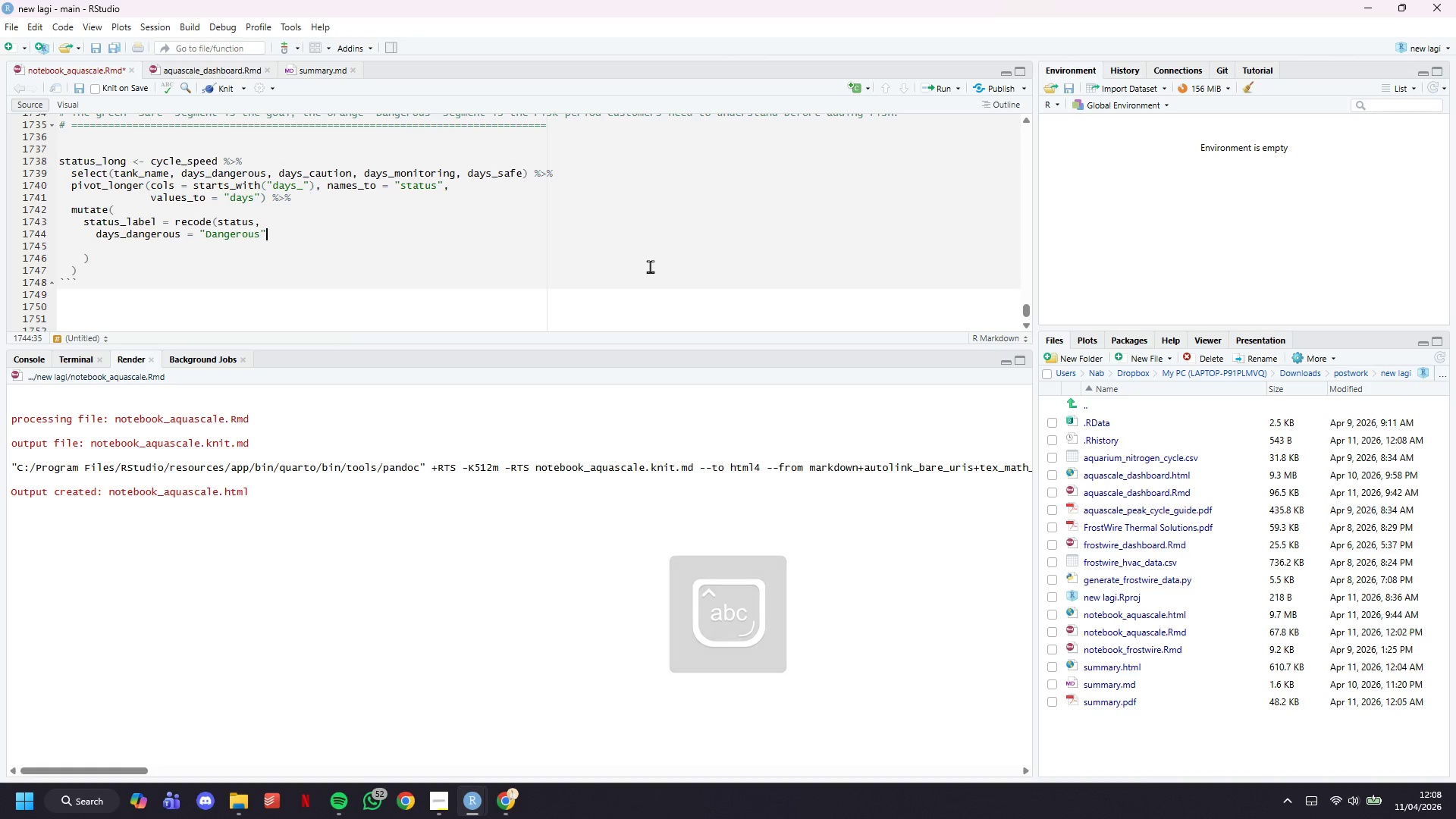 
 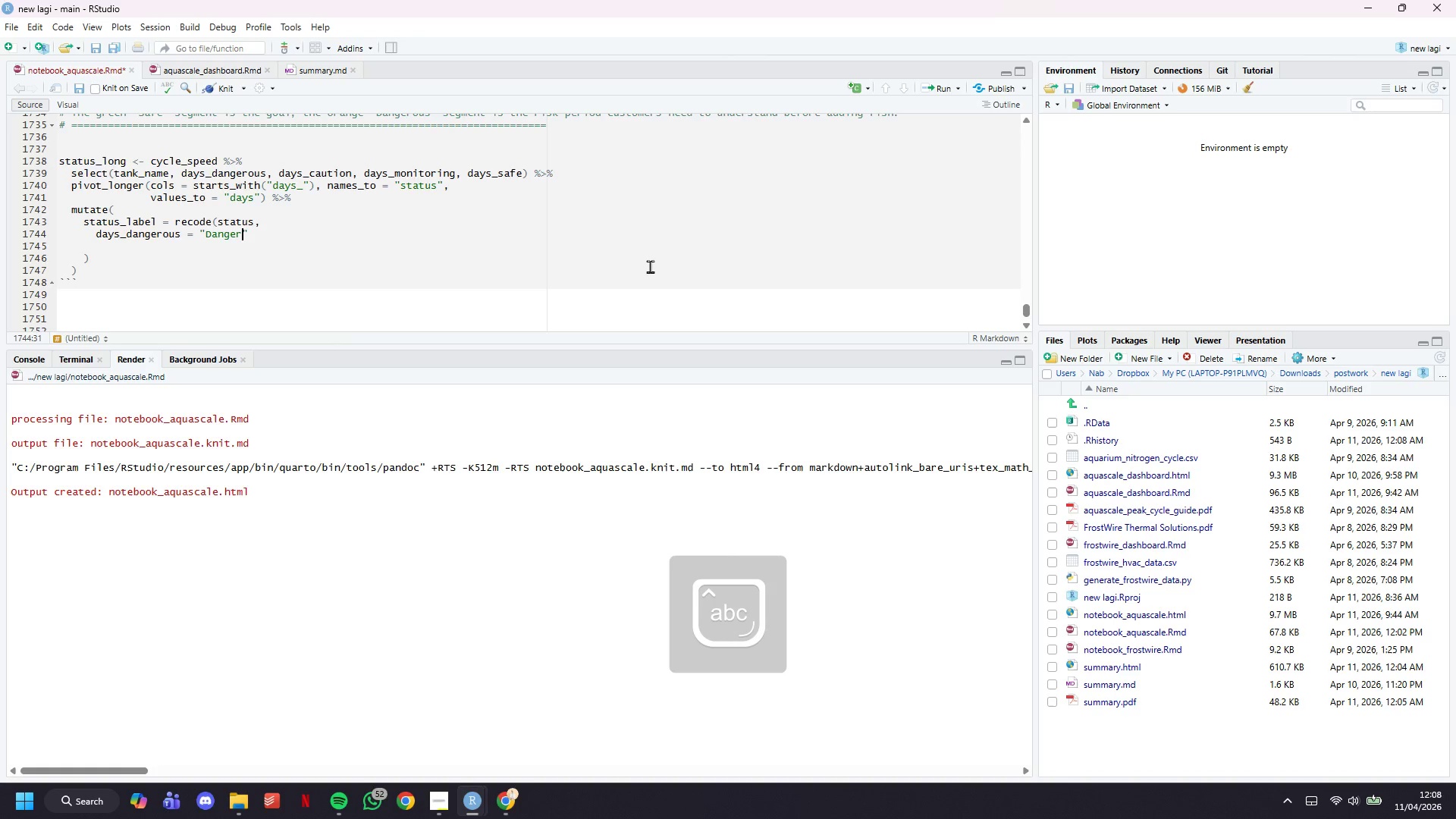 
key(ArrowRight)
 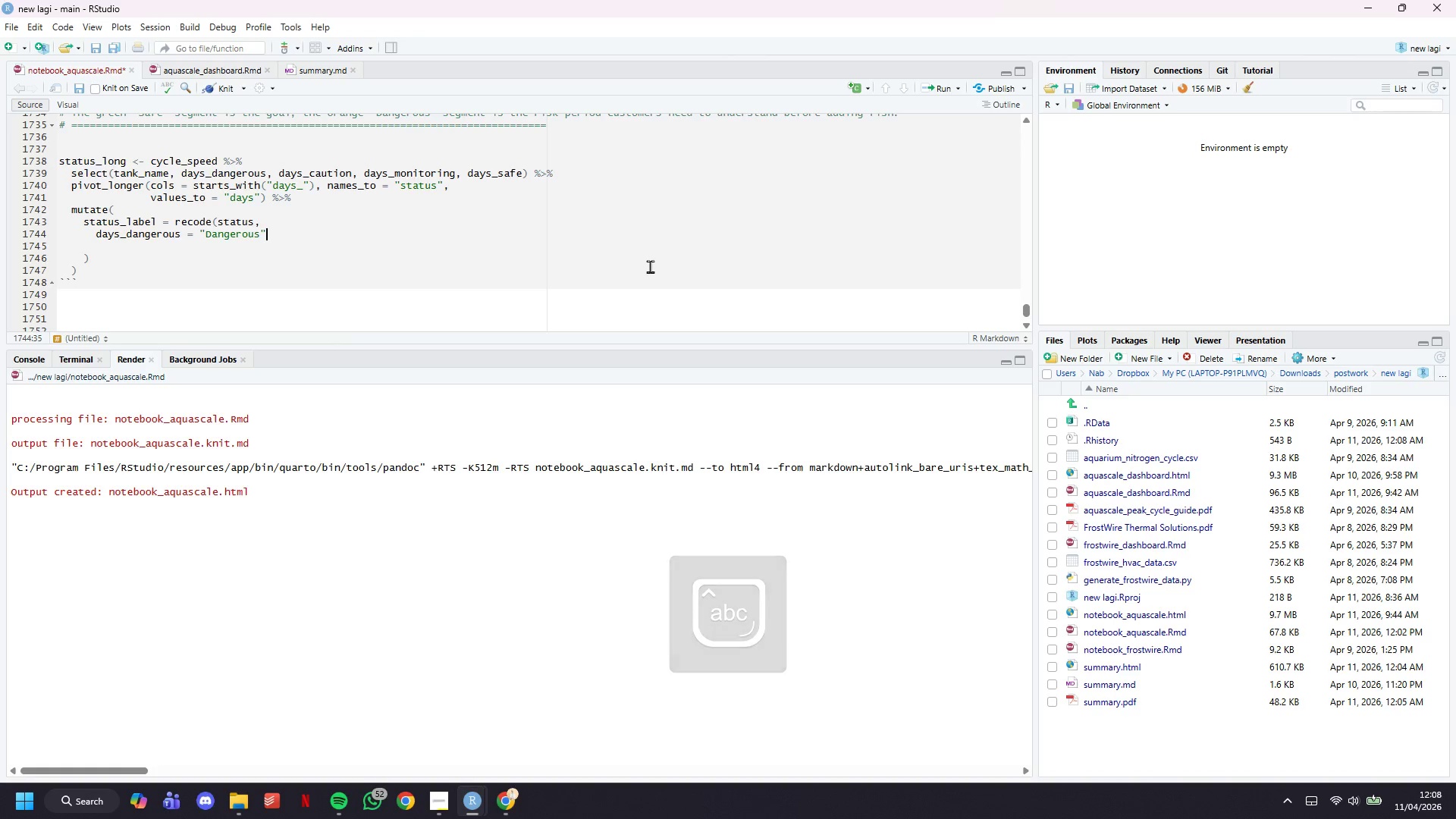 
key(Comma)
 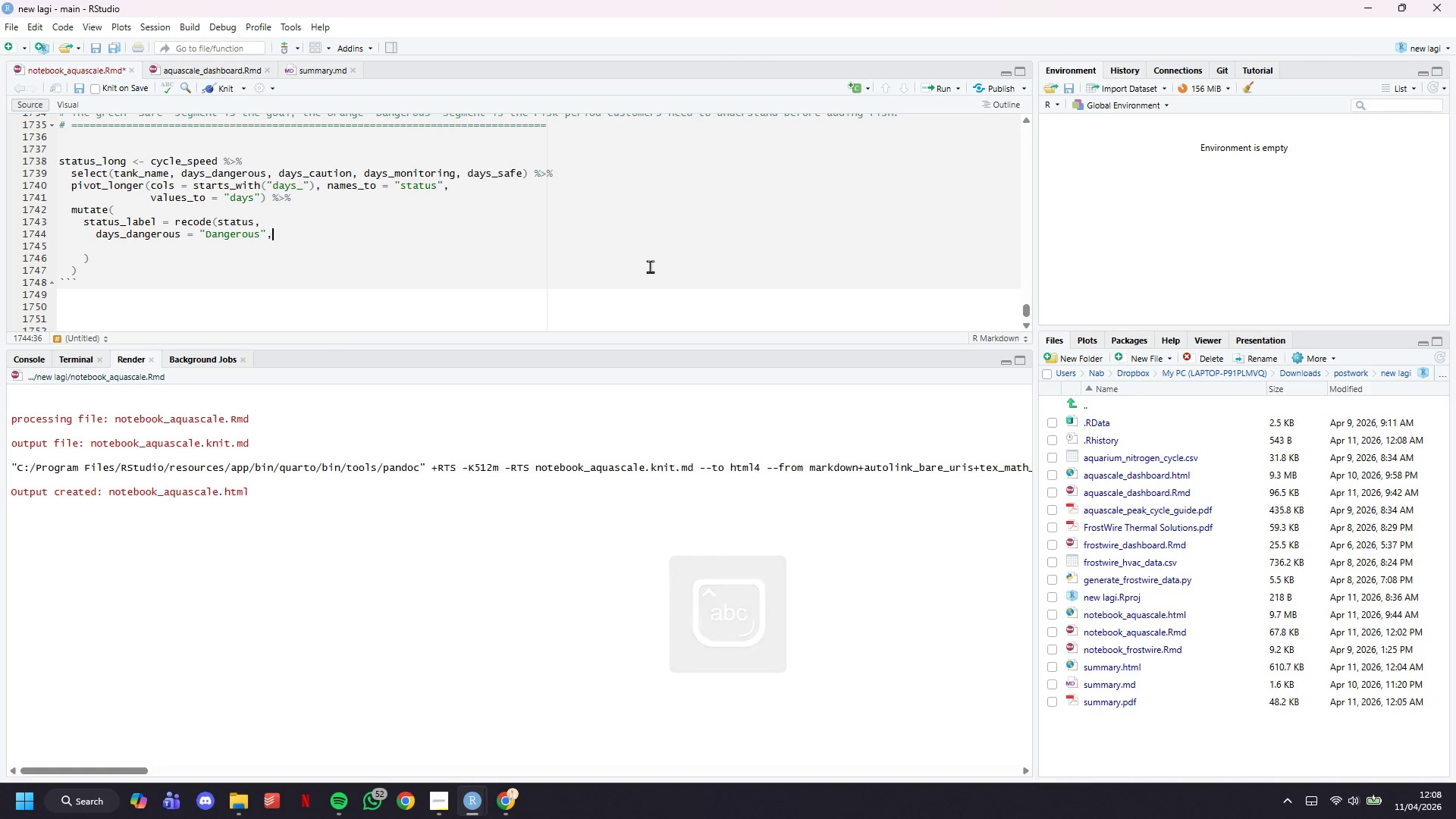 
key(Enter)
 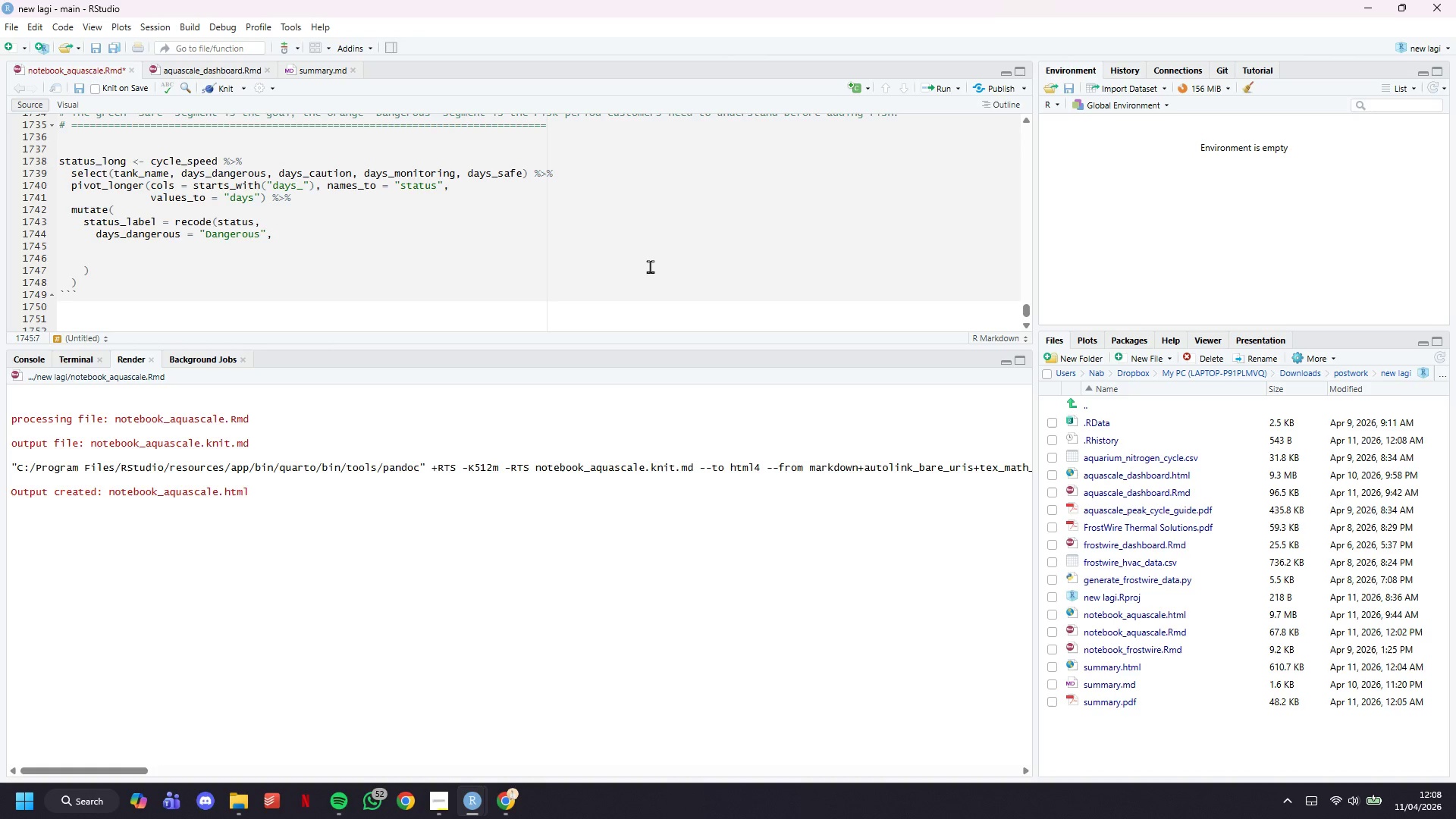 
type(days_caution)
 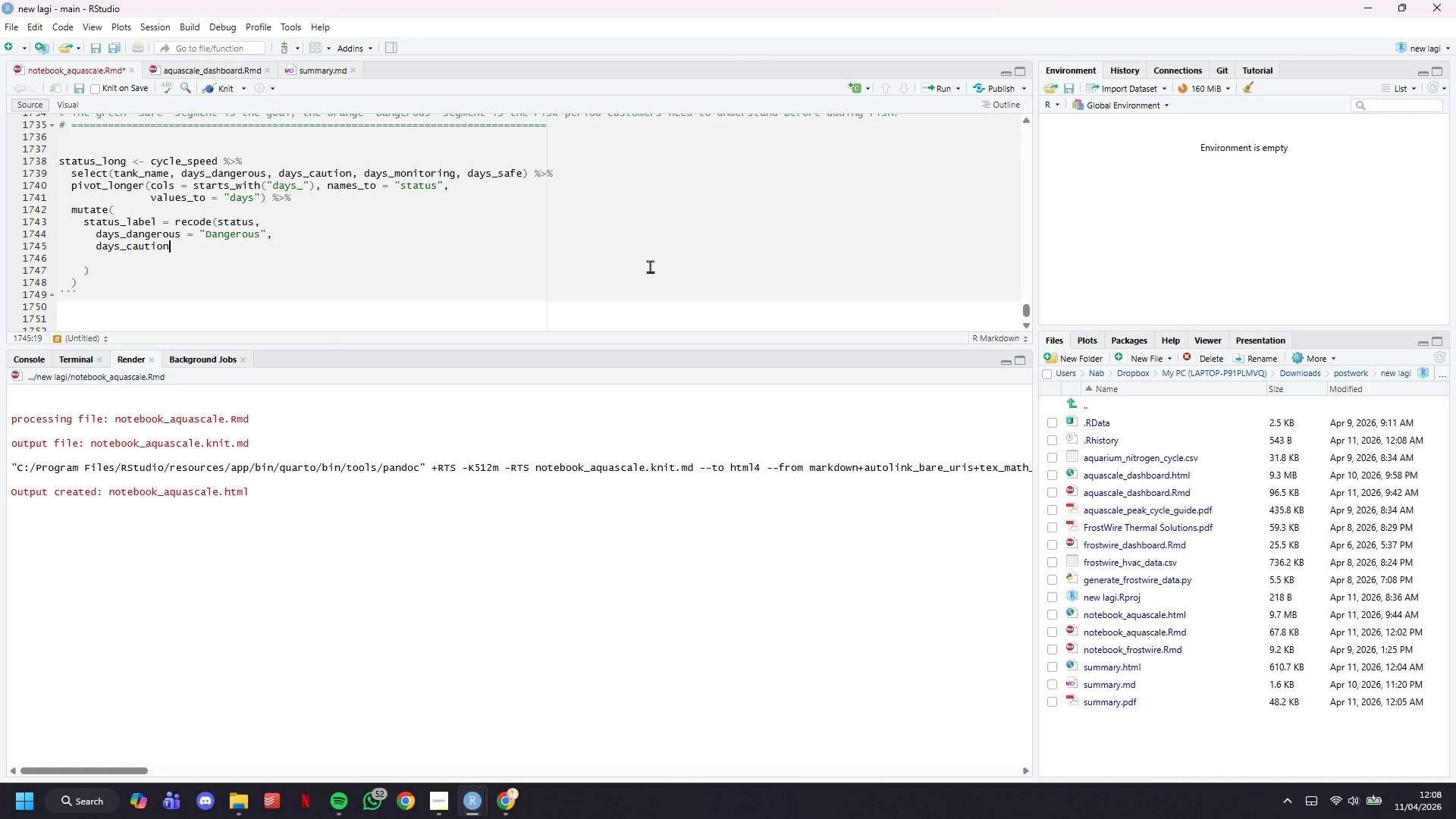 
type( = "Caution)
 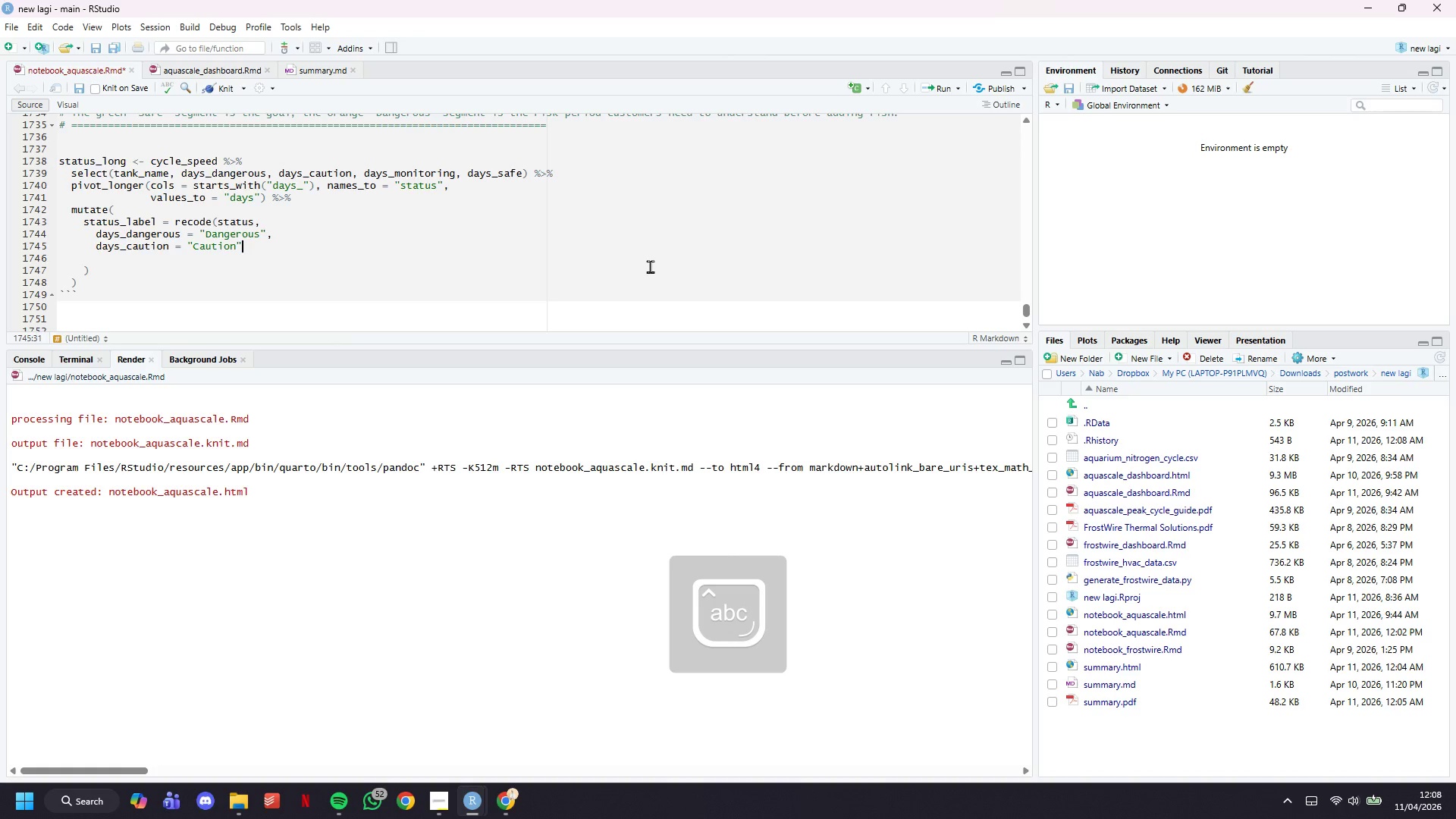 
 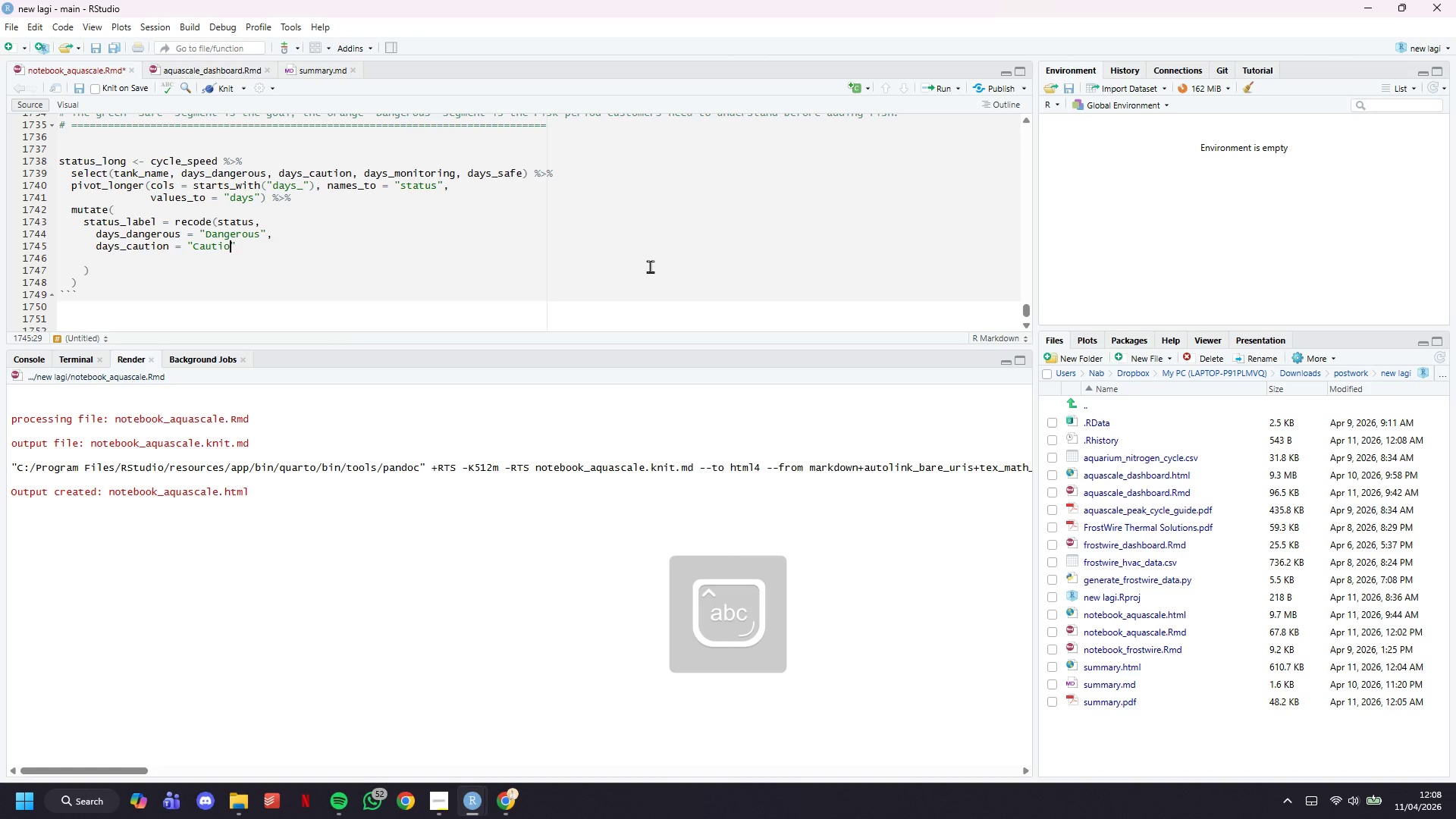 
key(ArrowRight)
 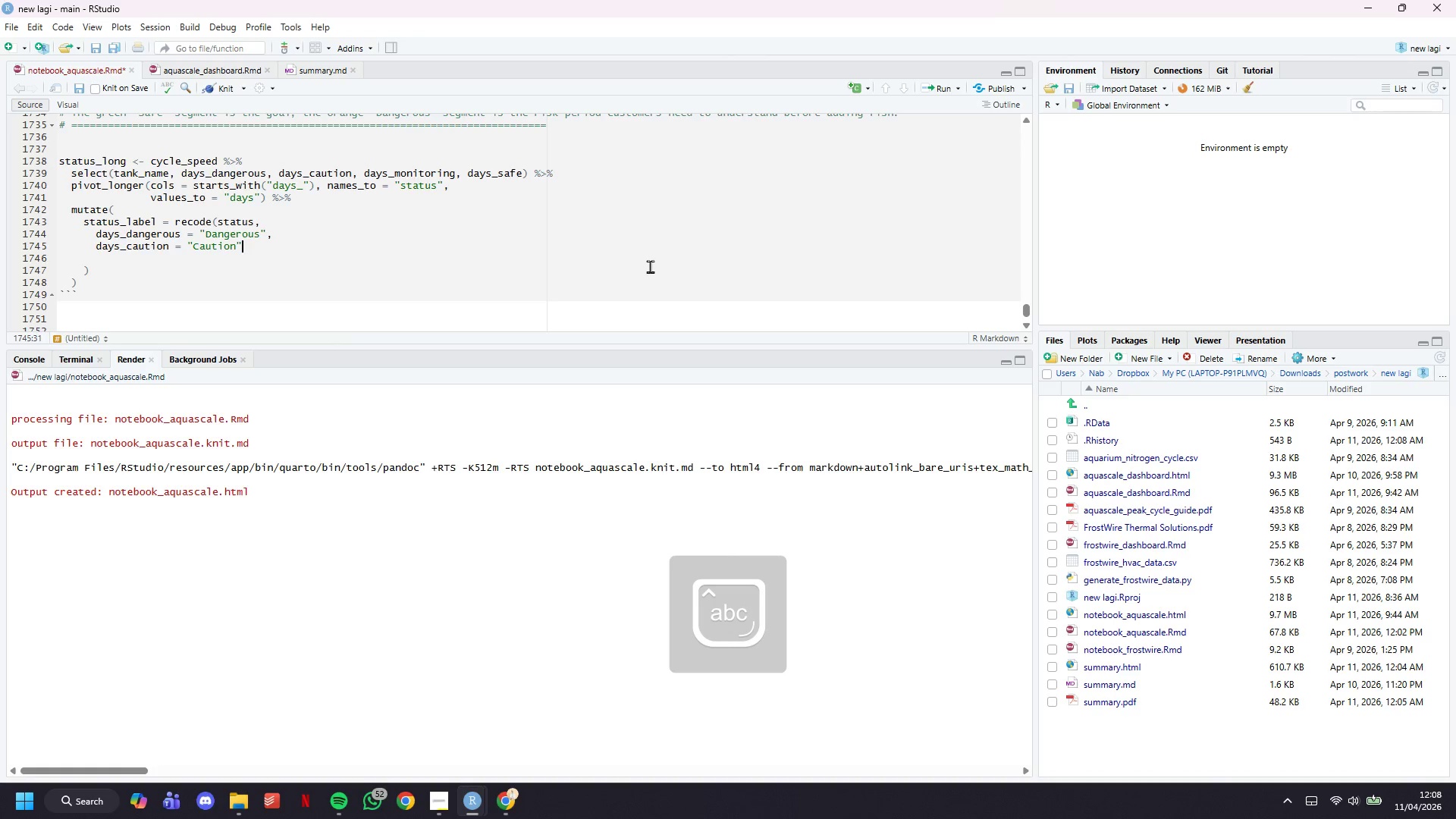 
key(Comma)
 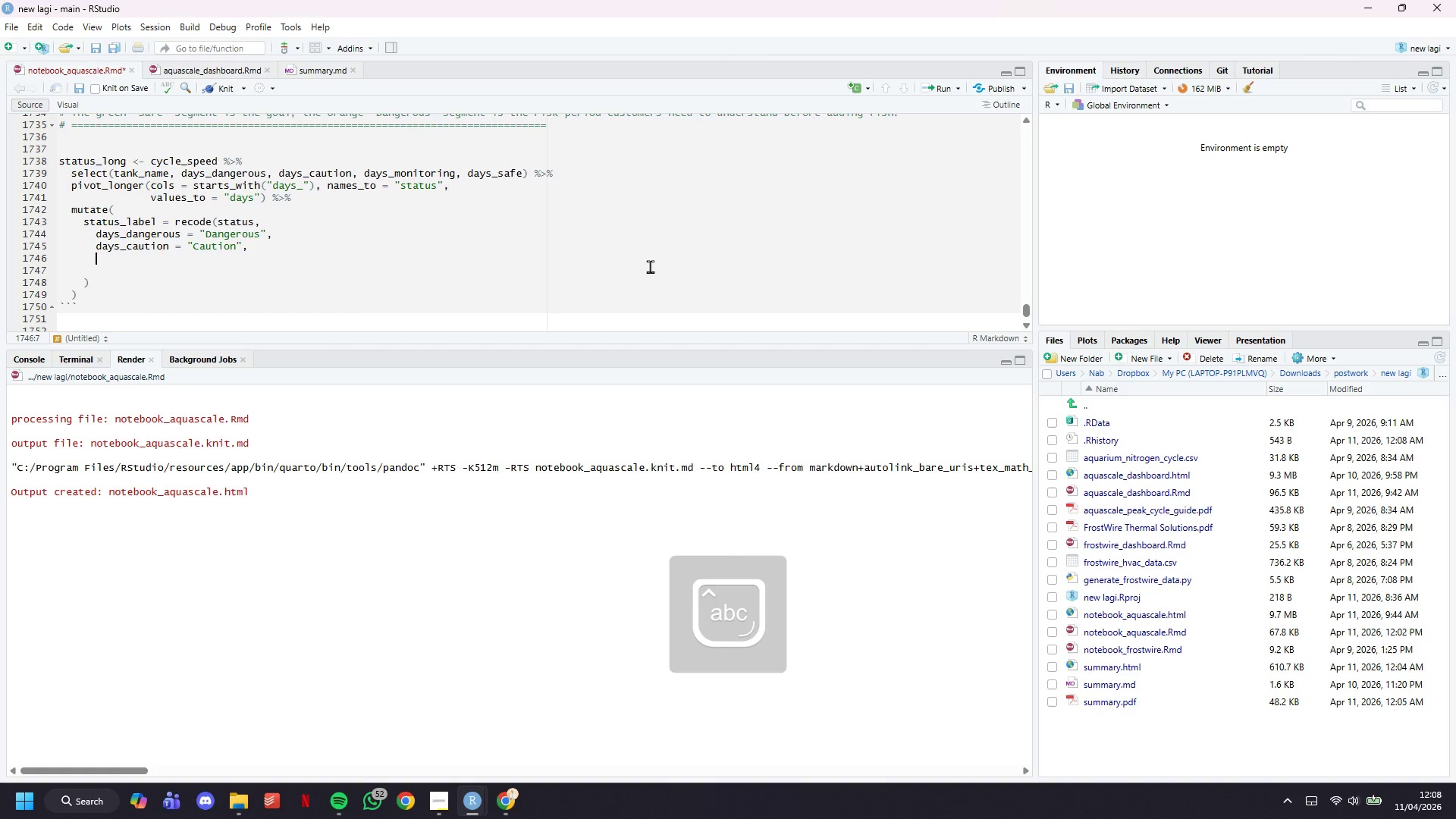 
key(Enter)
 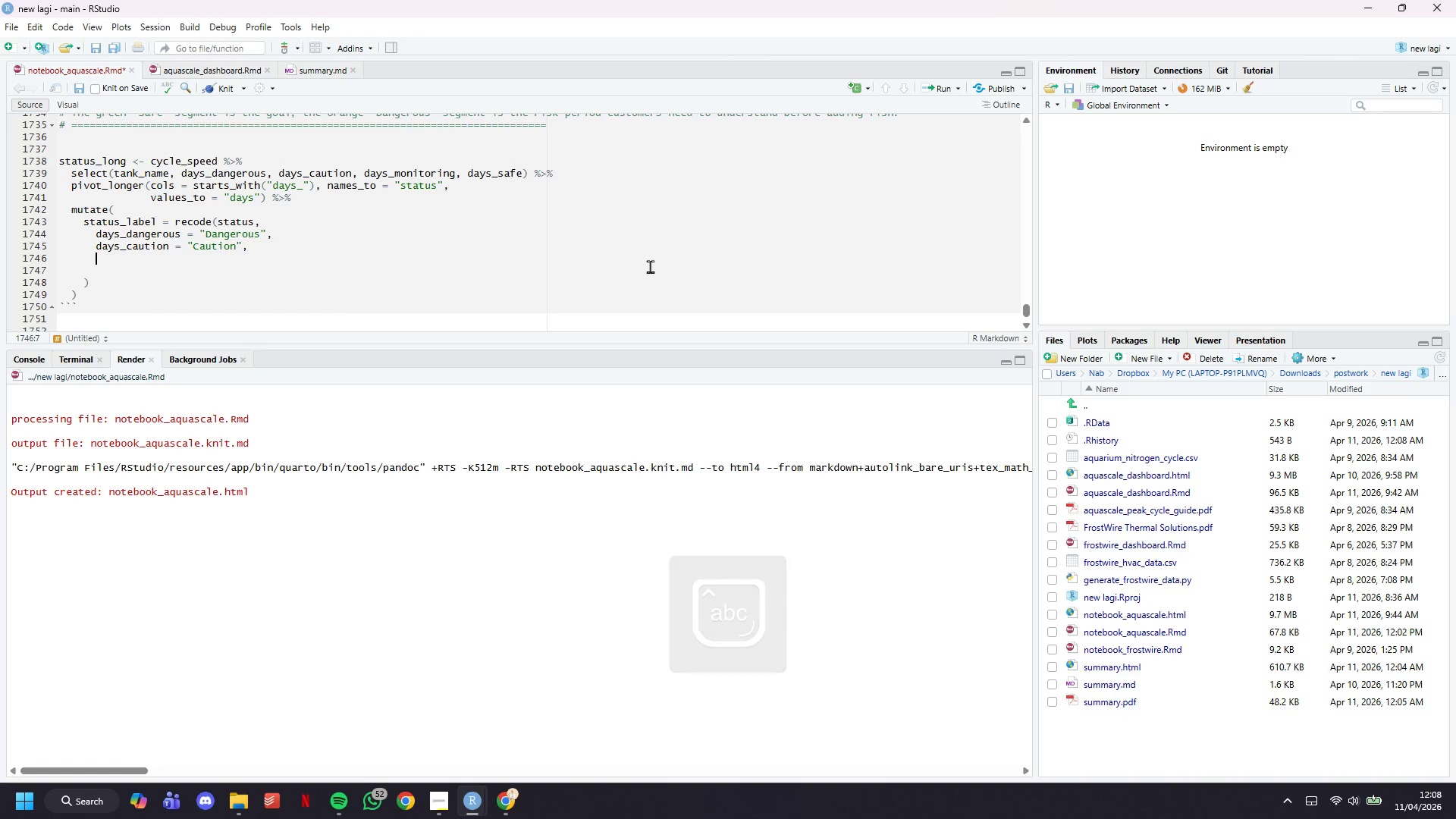 
type(days_monitoring = "Monitoring)
 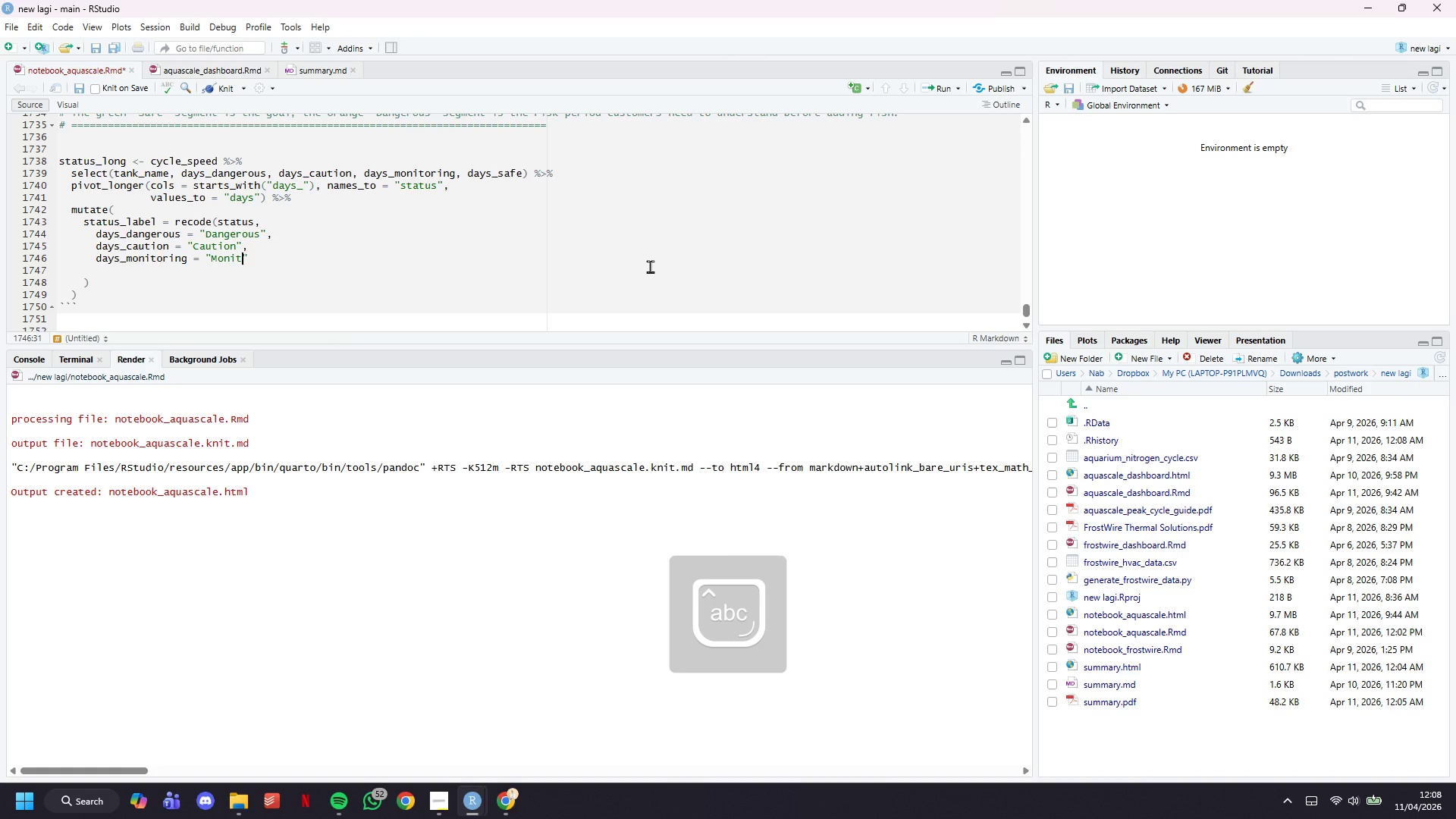 
key(ArrowRight)
 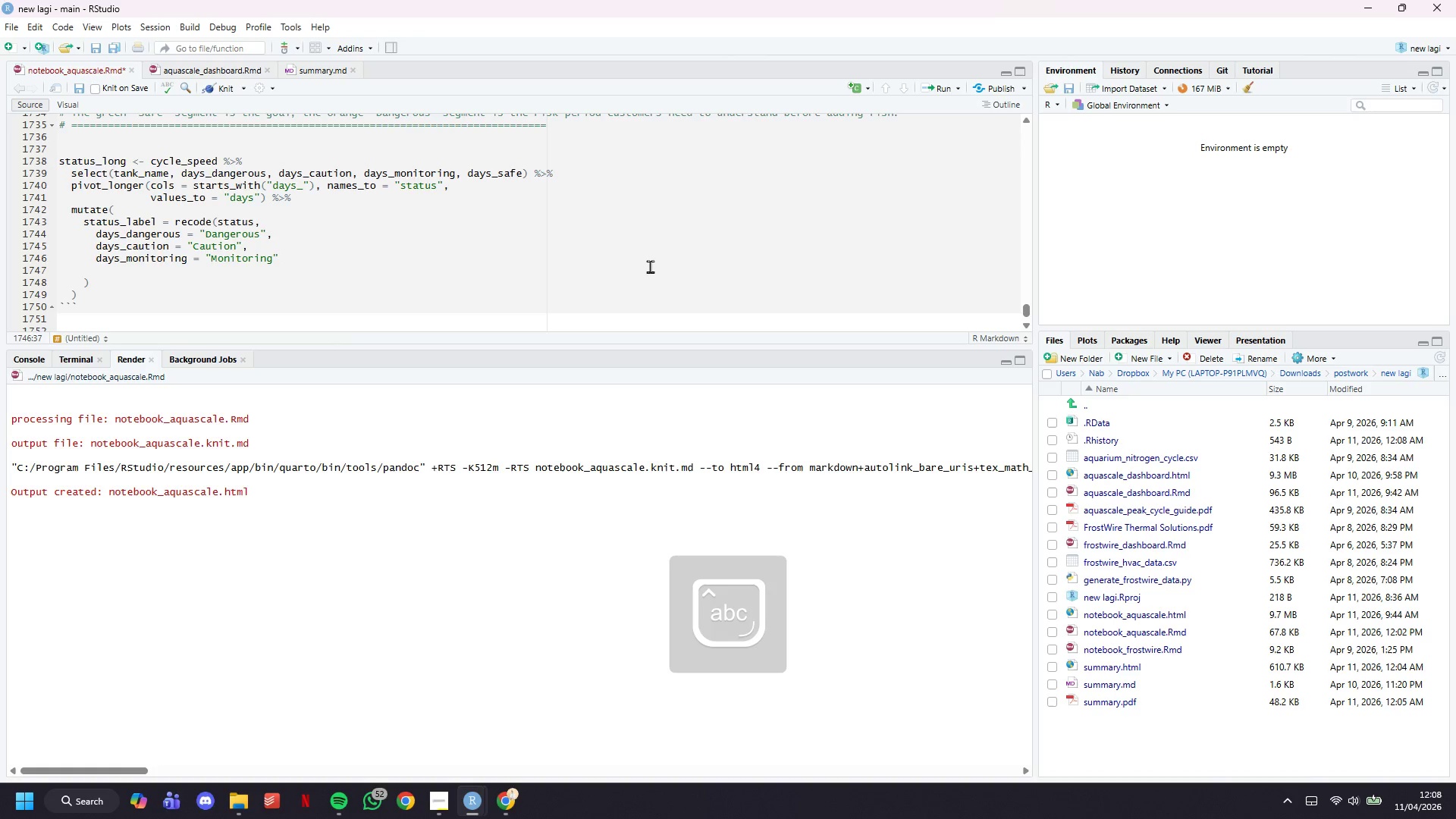 
key(Comma)
 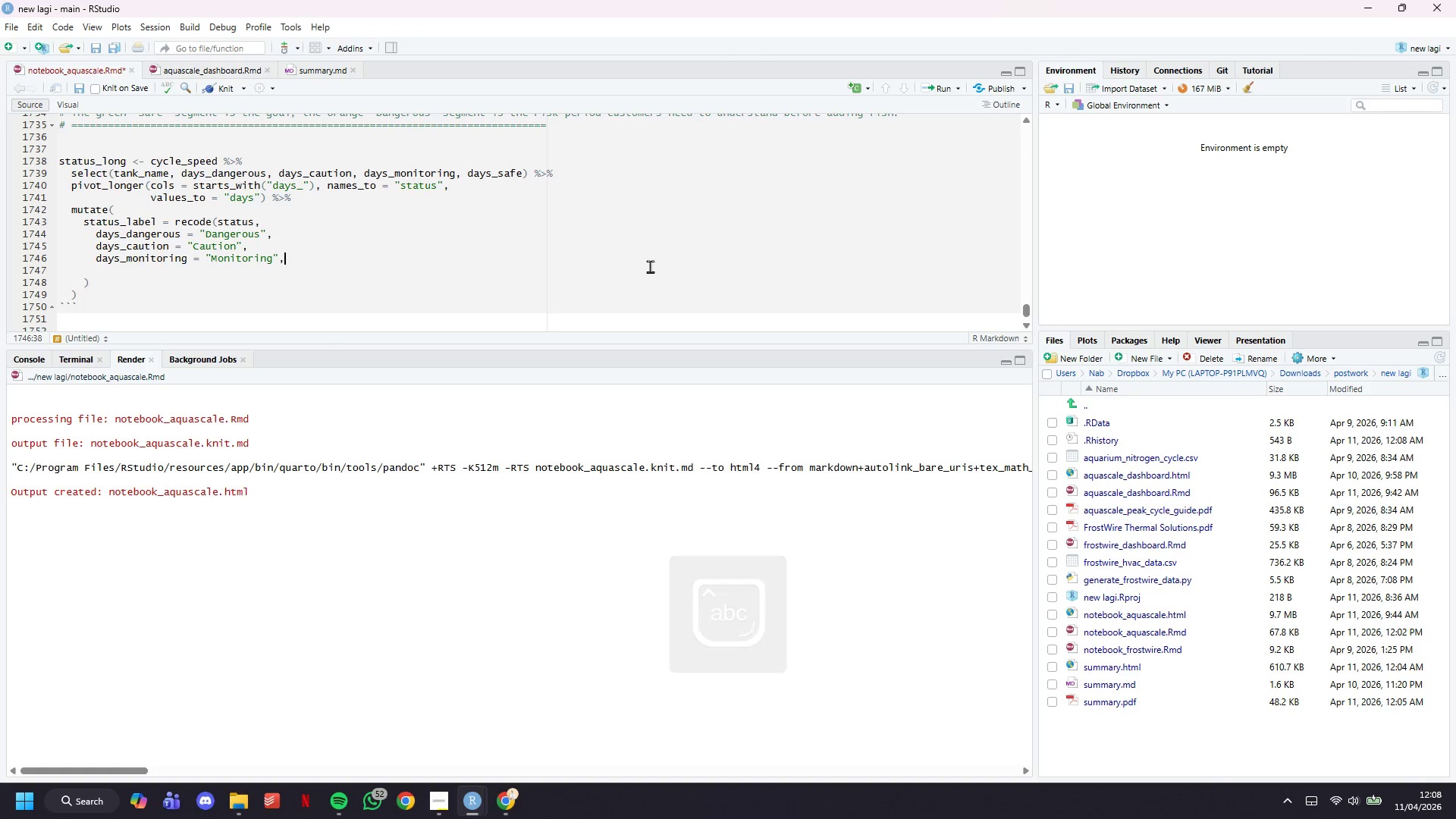 
key(Enter)
 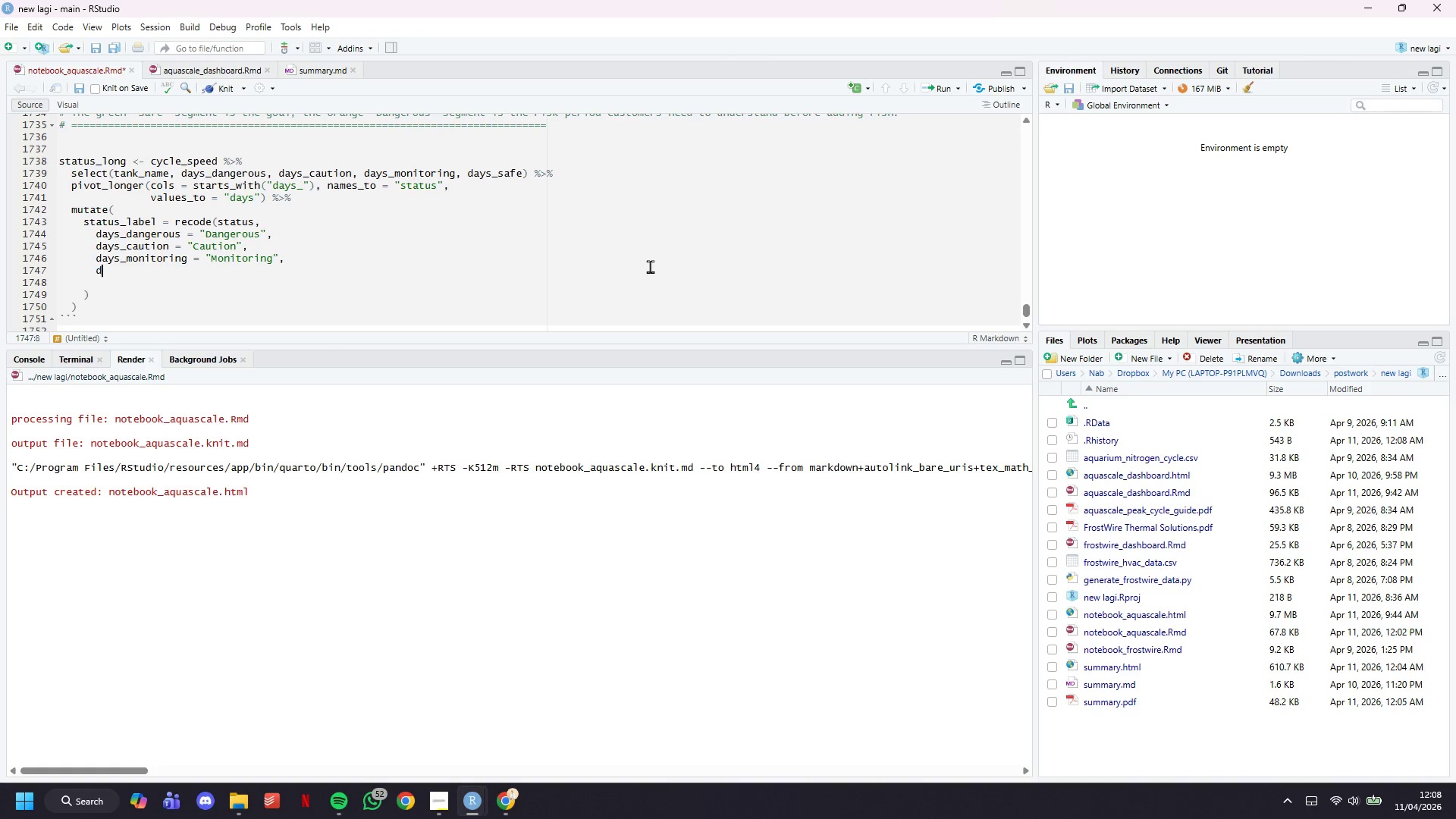 
type(days_safe = "Safe)
 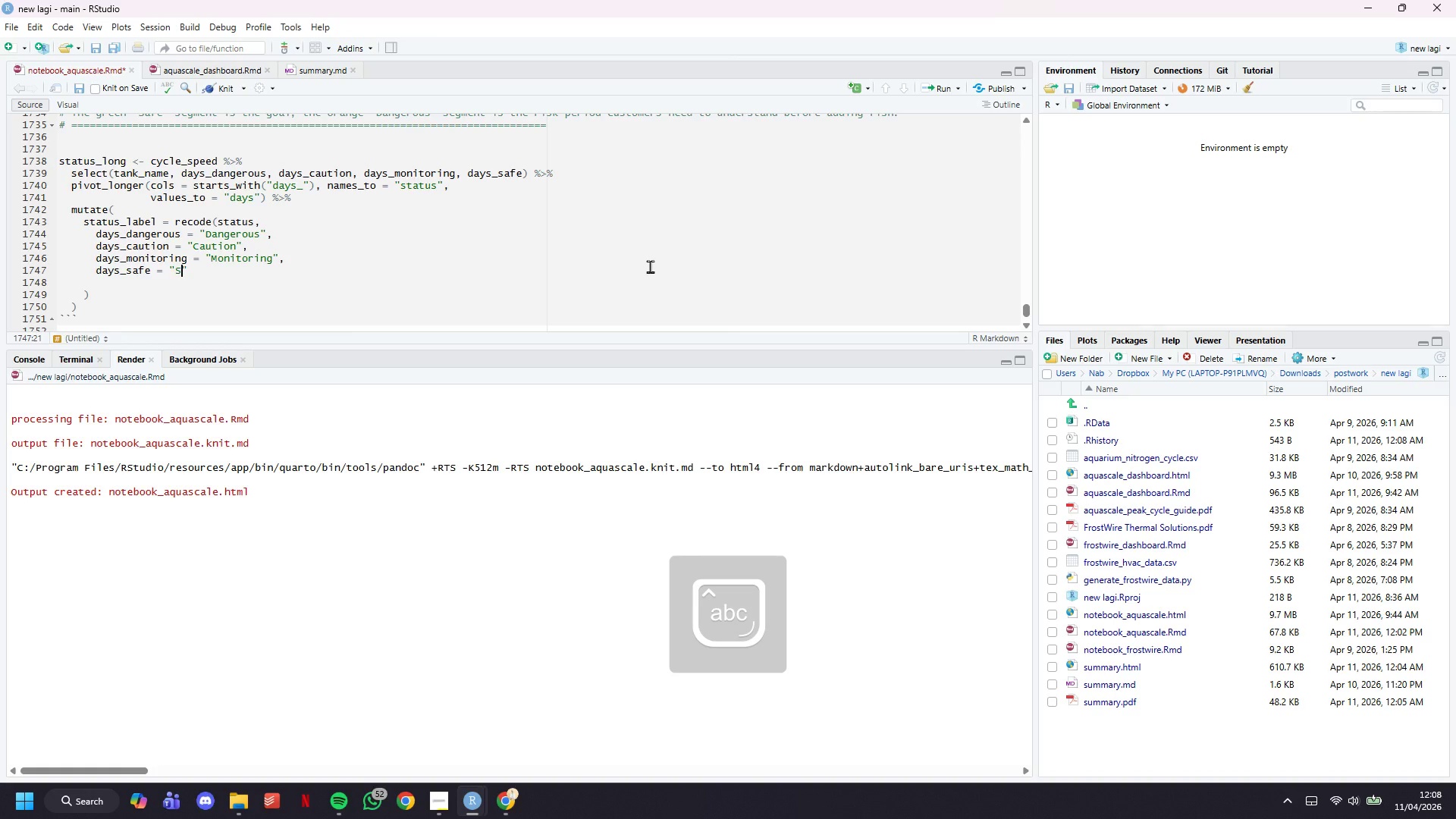 
 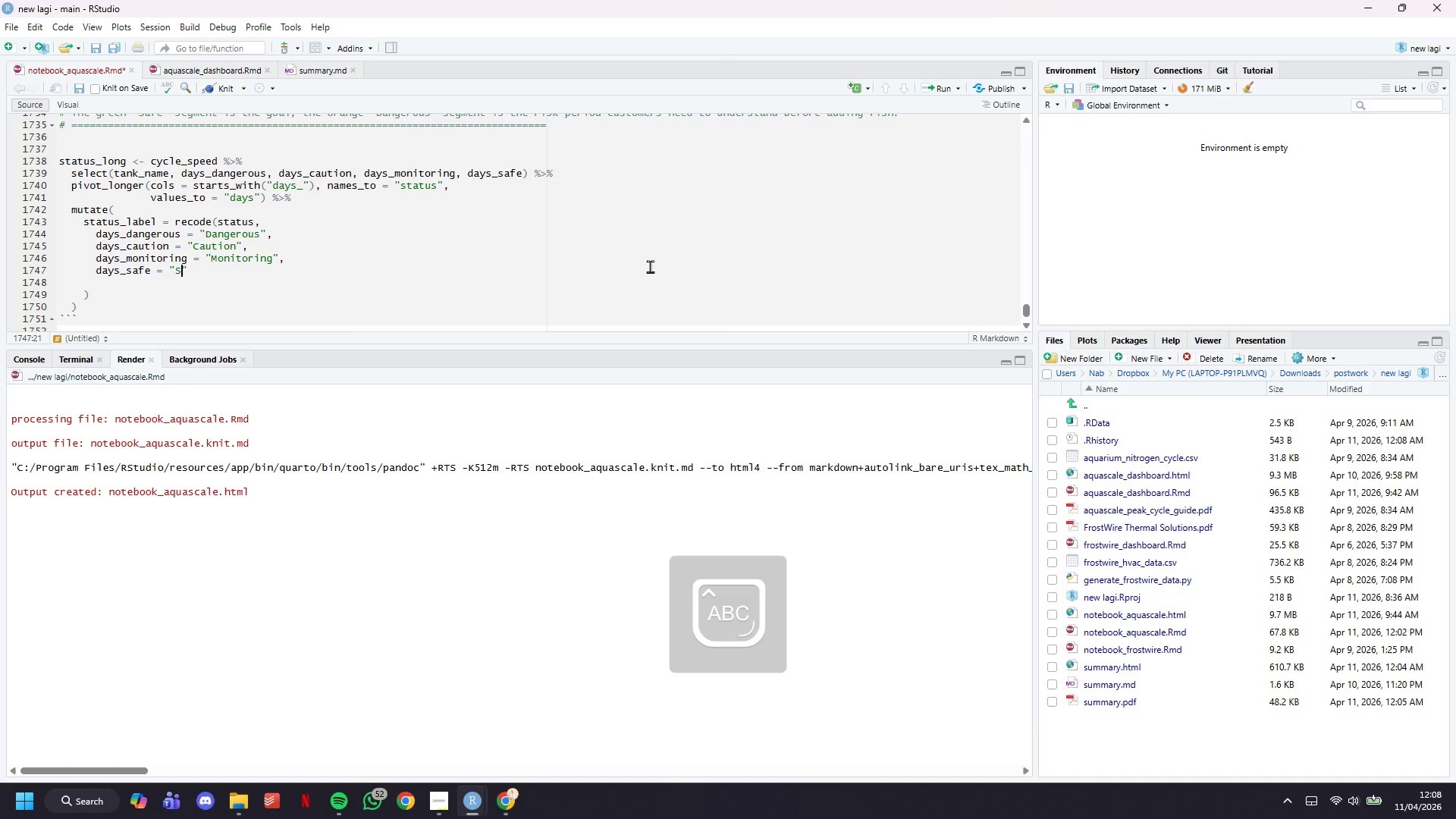 
key(ArrowRight)
 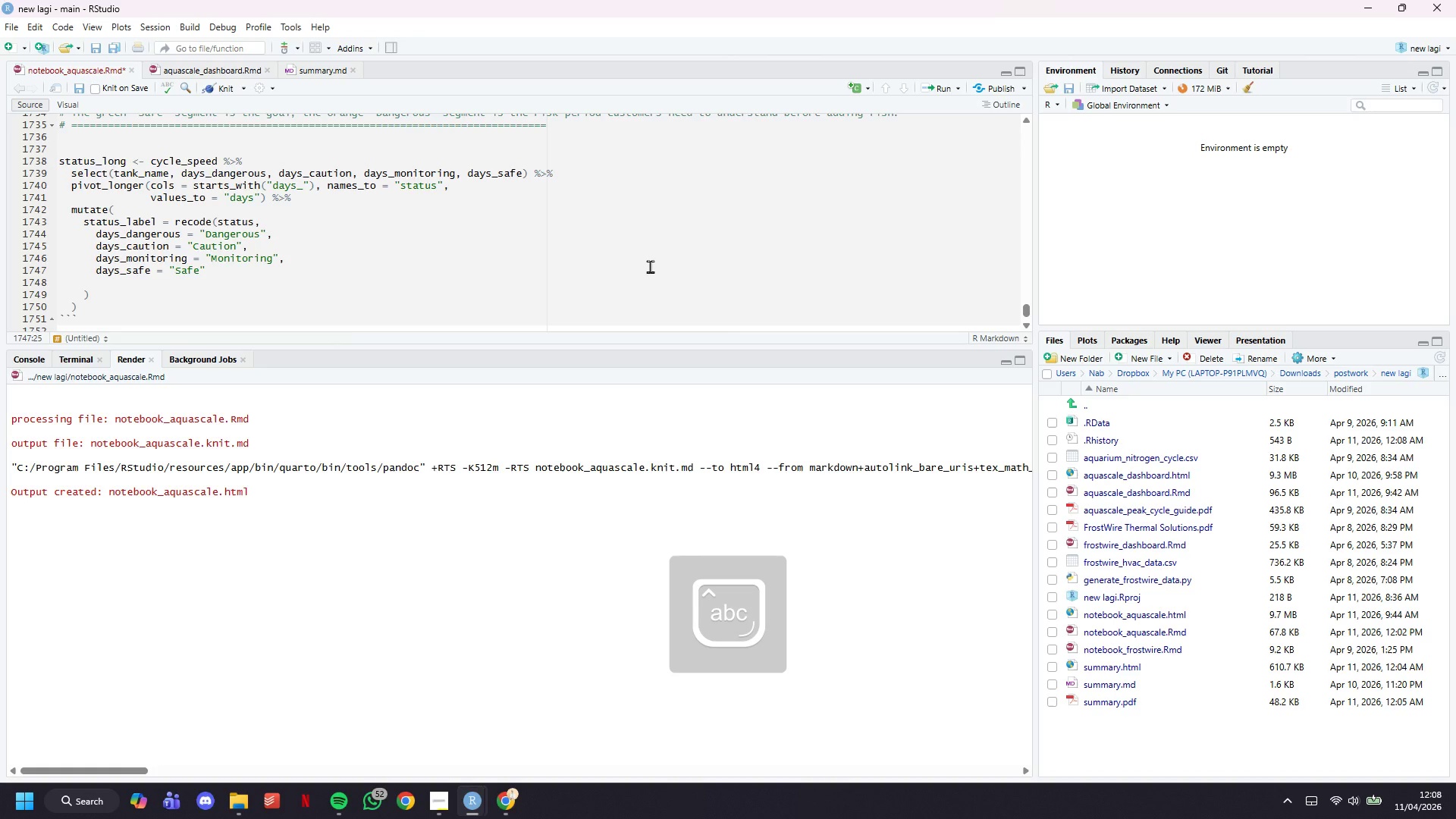 
key(ArrowDown)
 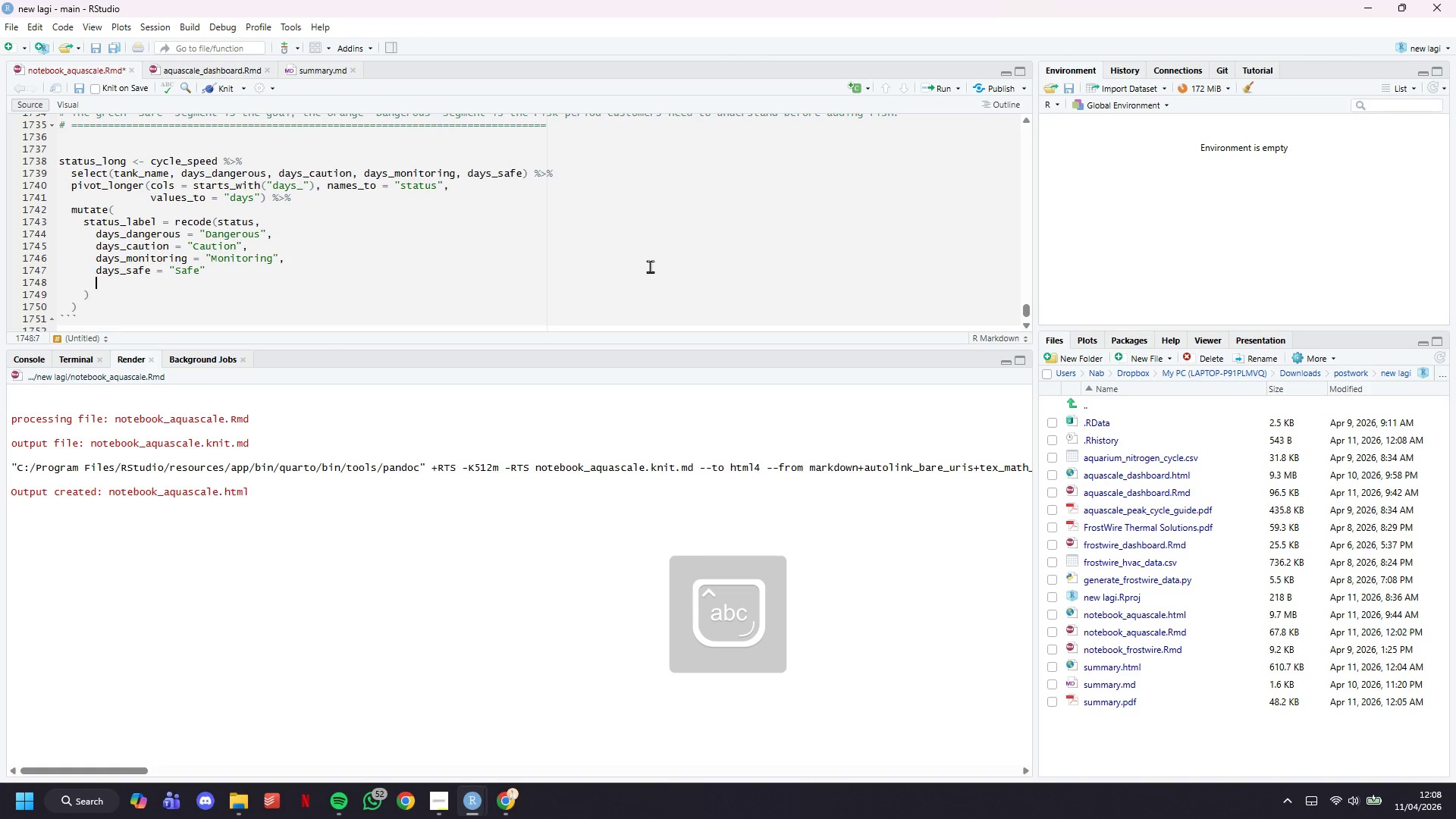 
key(Backspace)
 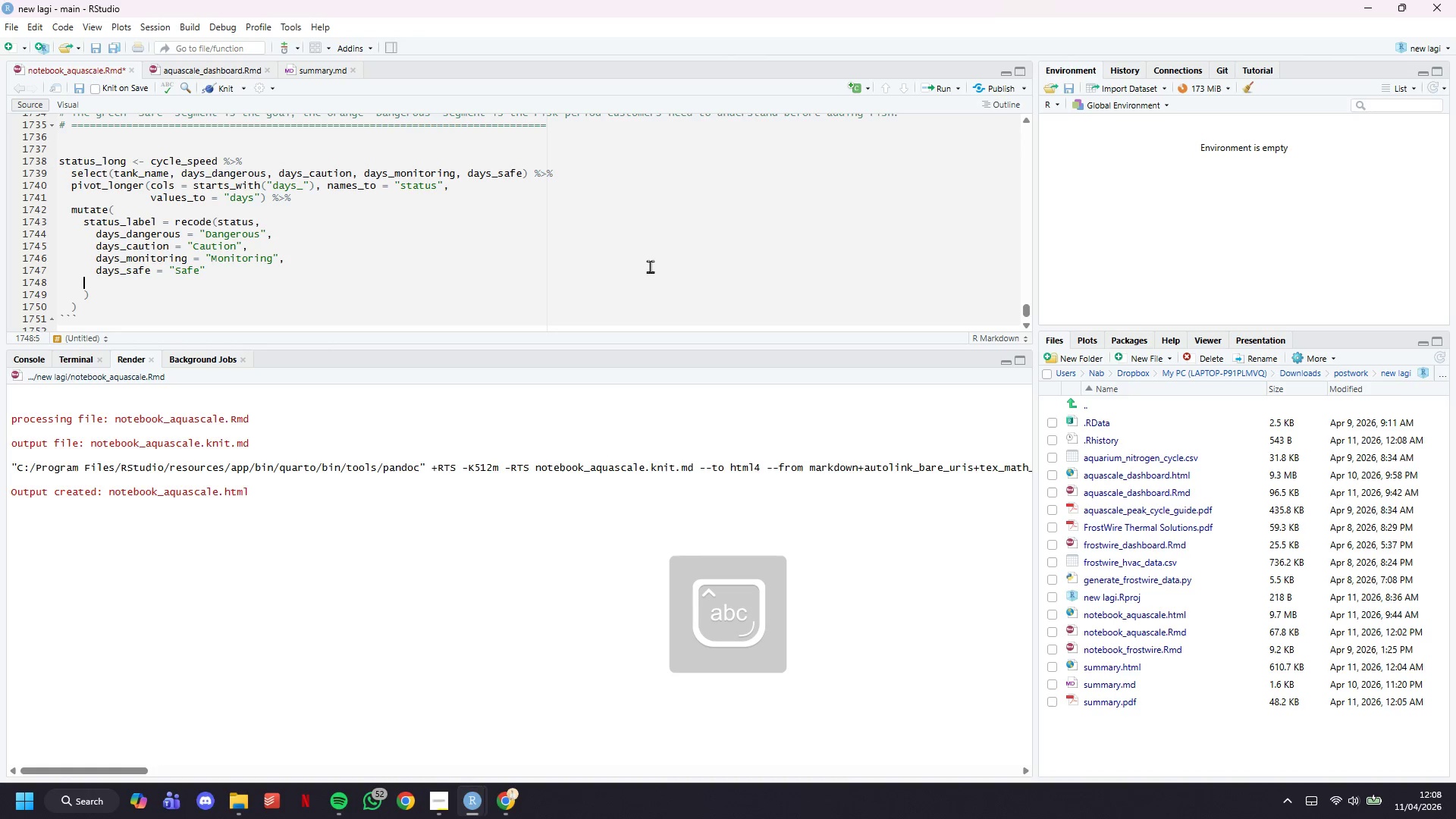 
key(Backspace)
 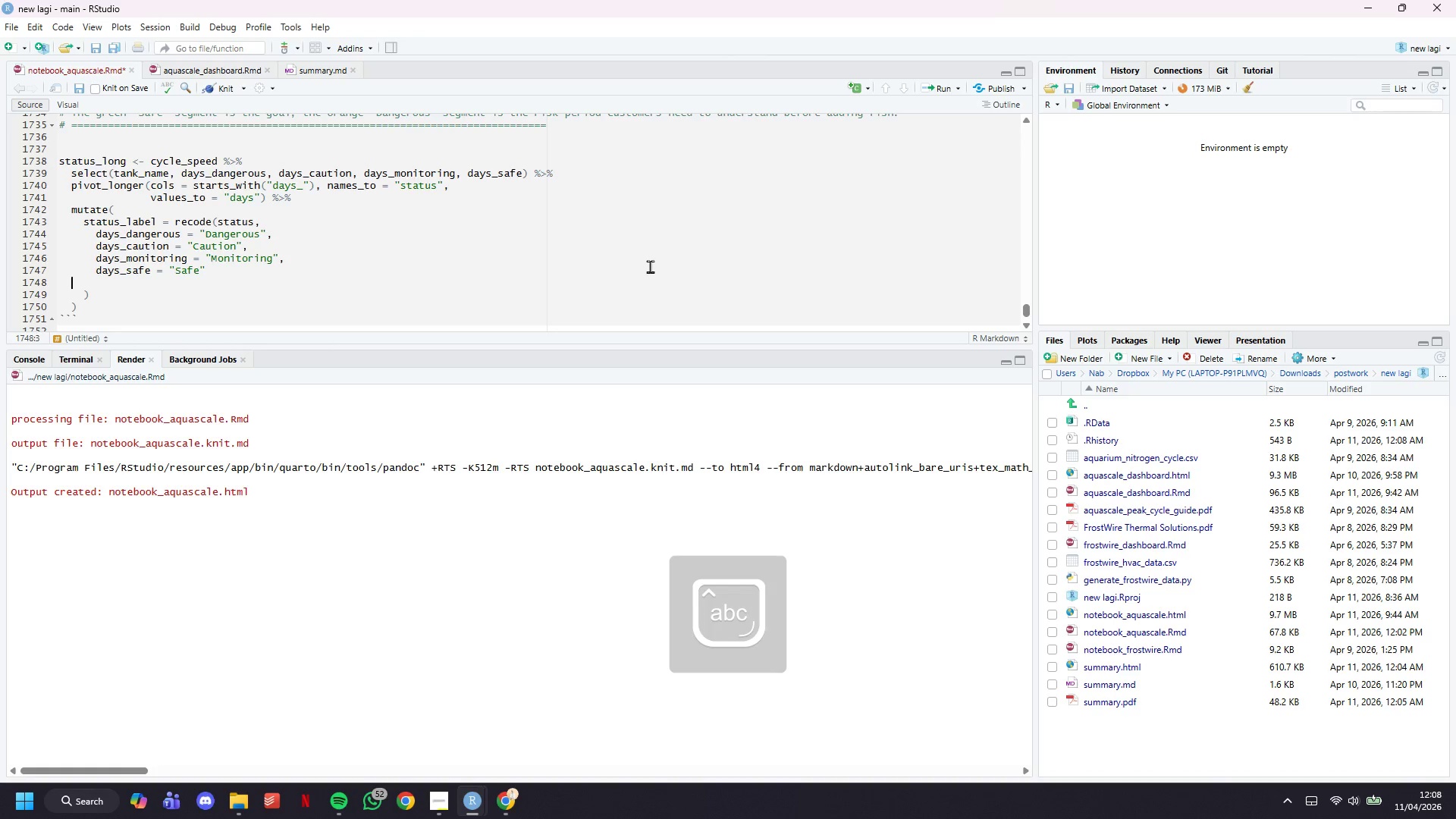 
key(Backspace)
 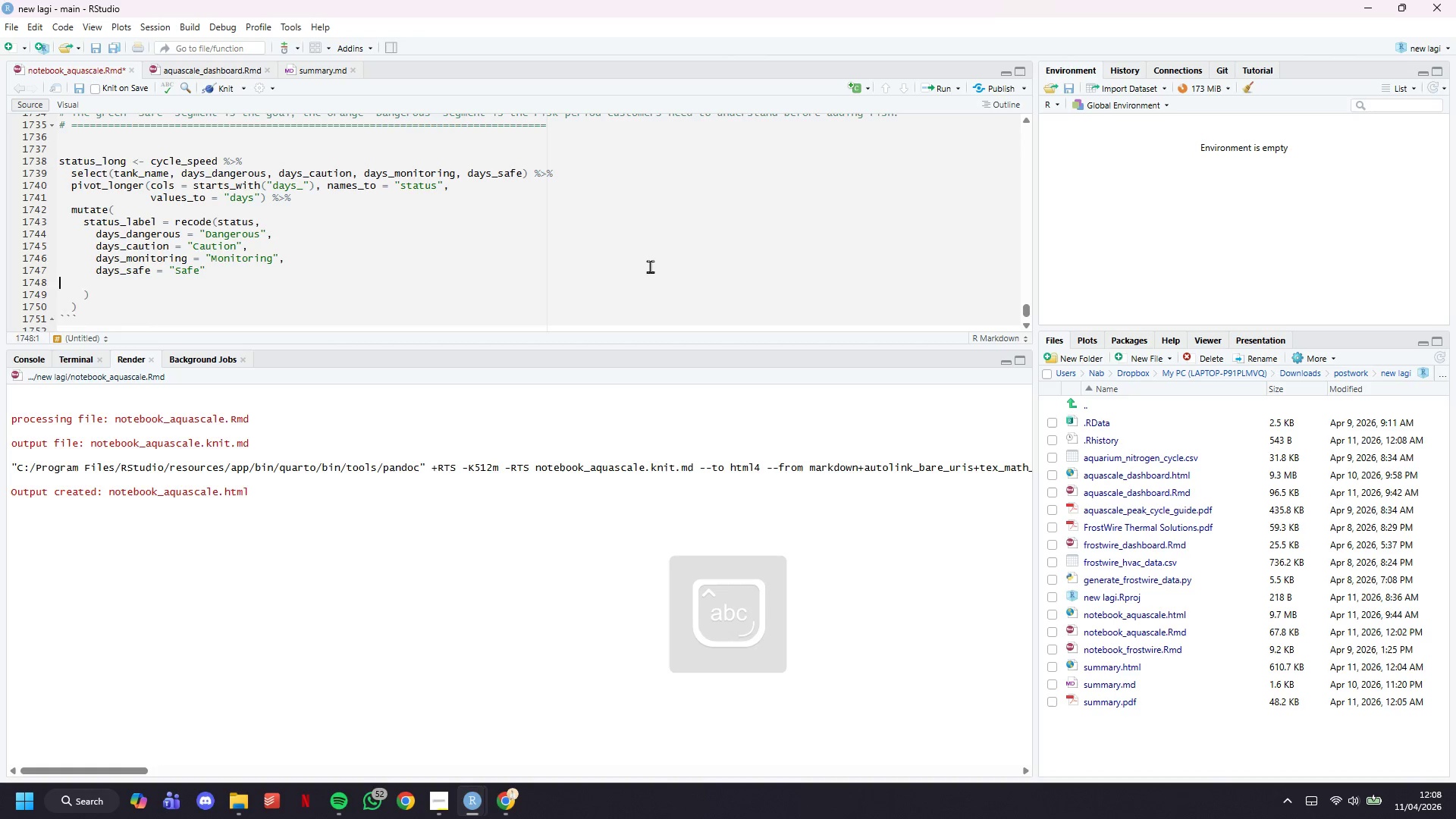 
key(Backspace)
 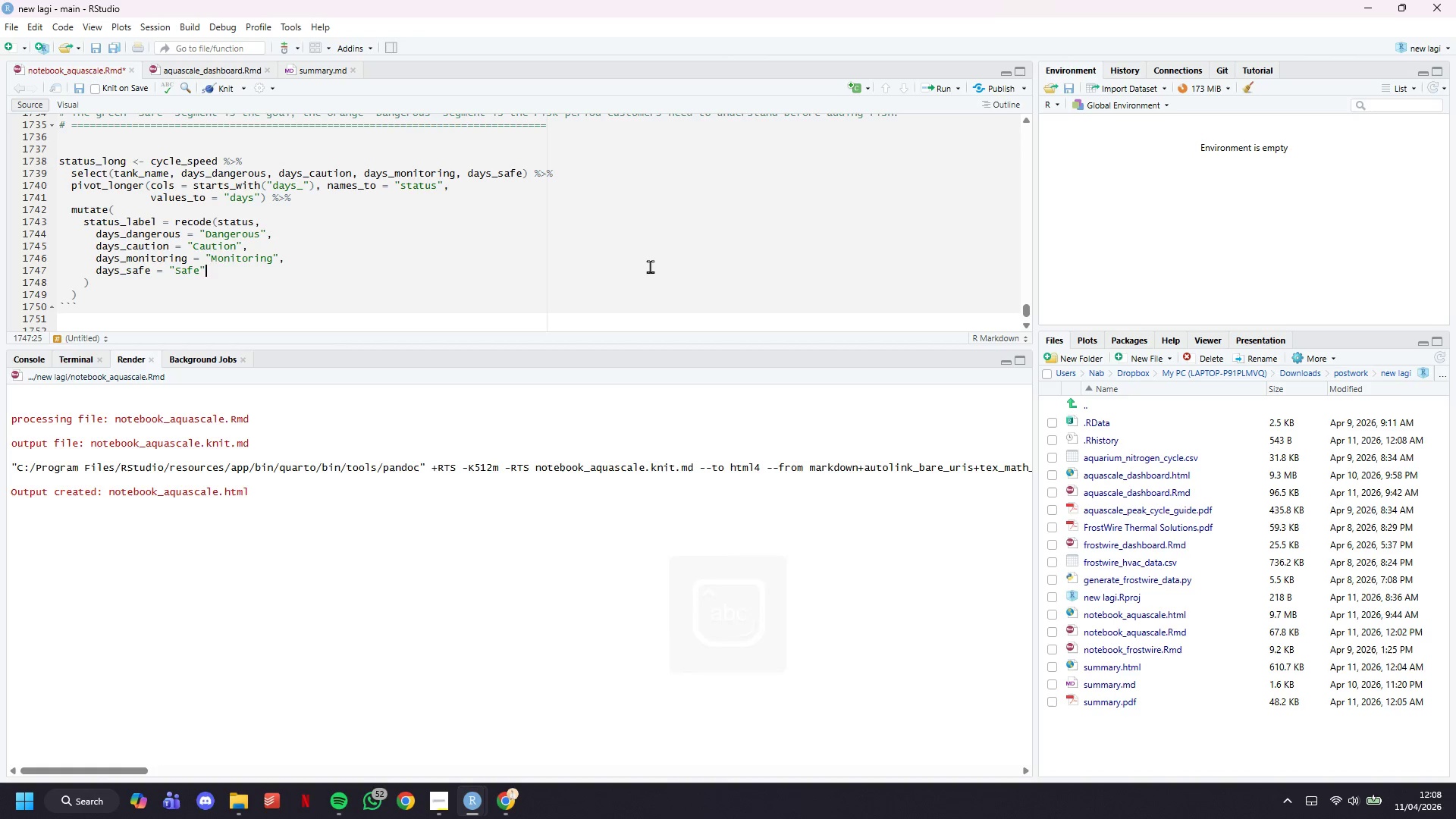 
key(ArrowDown)
 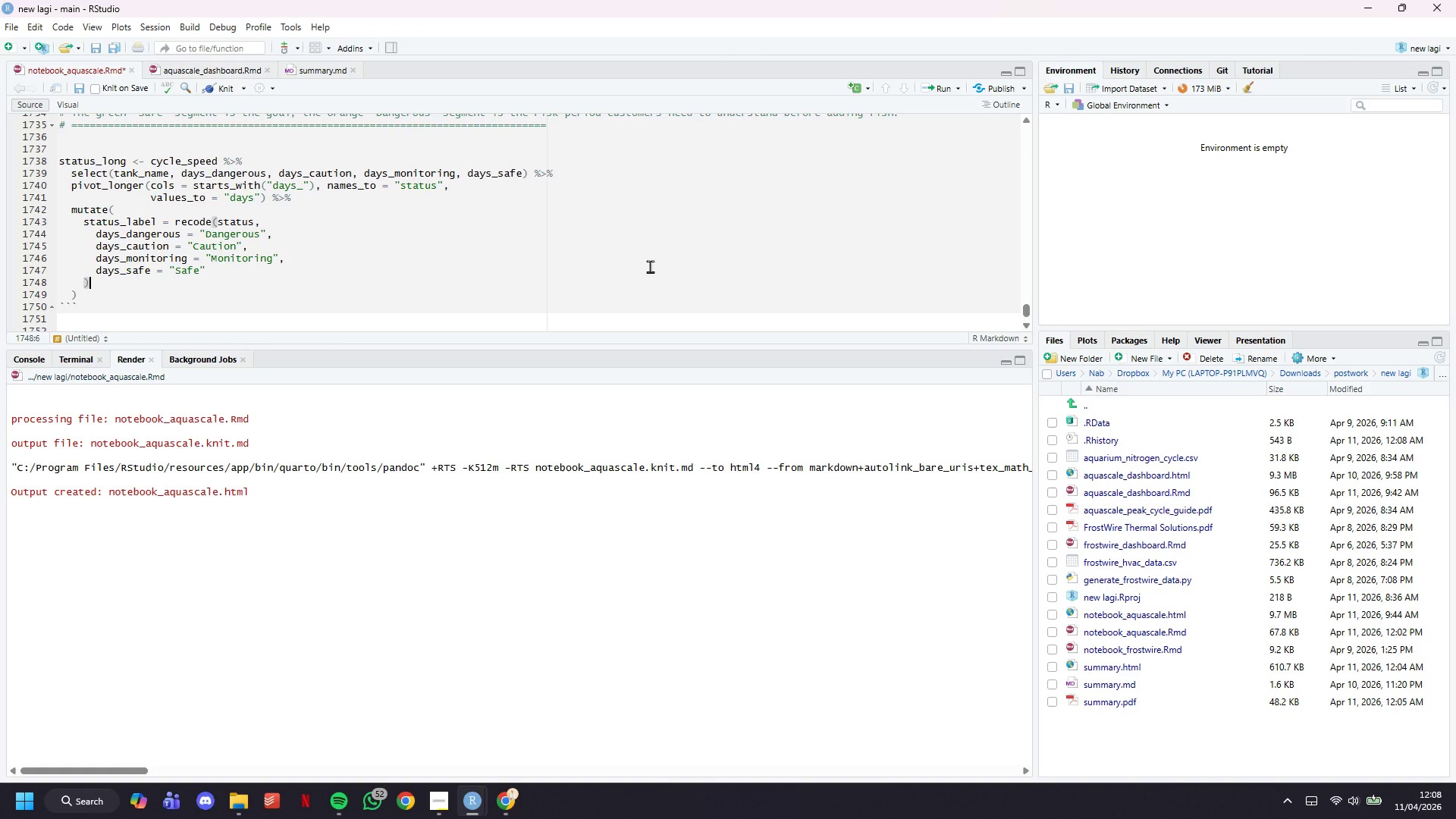 
key(Comma)
 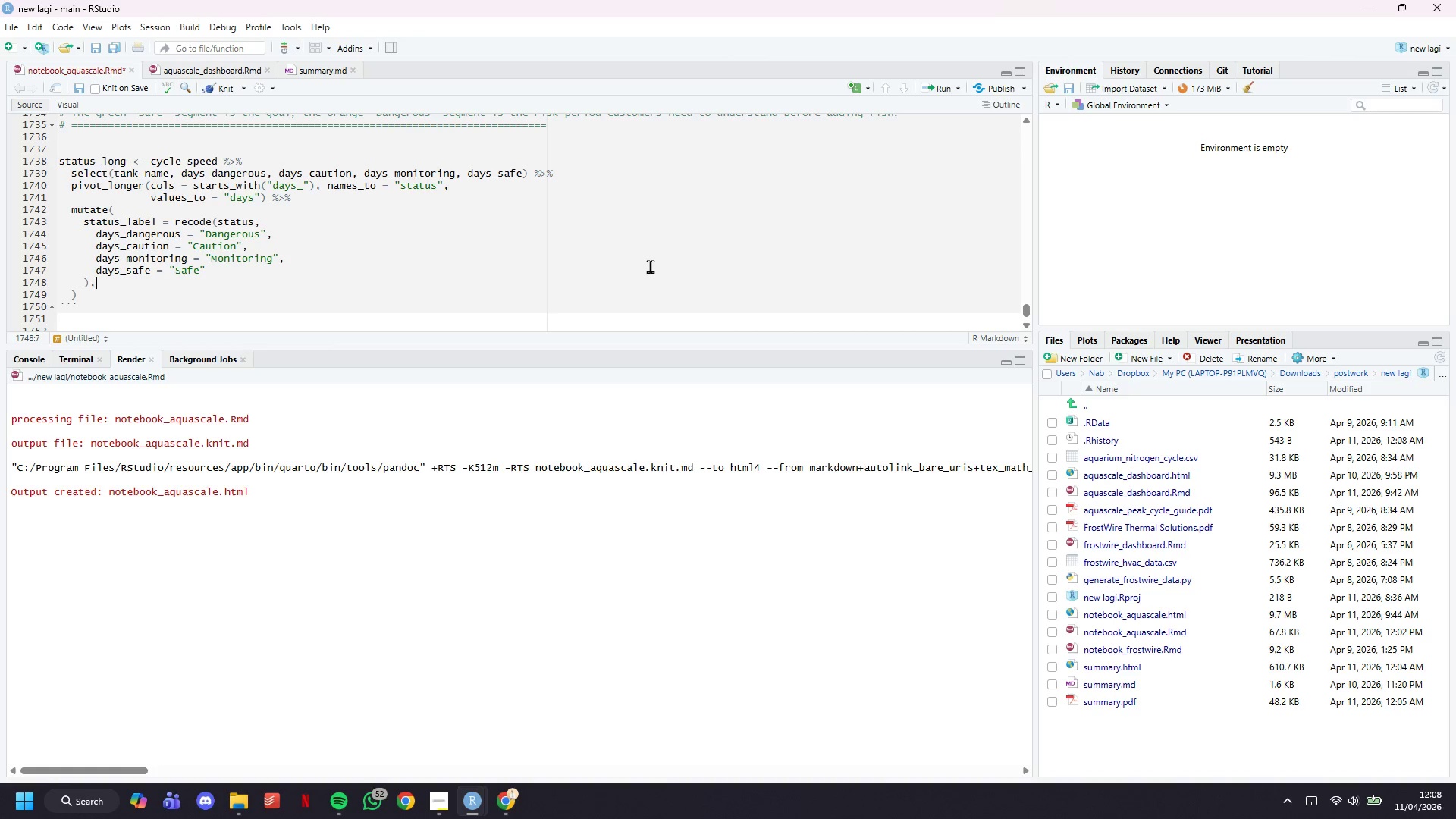 
key(Enter)
 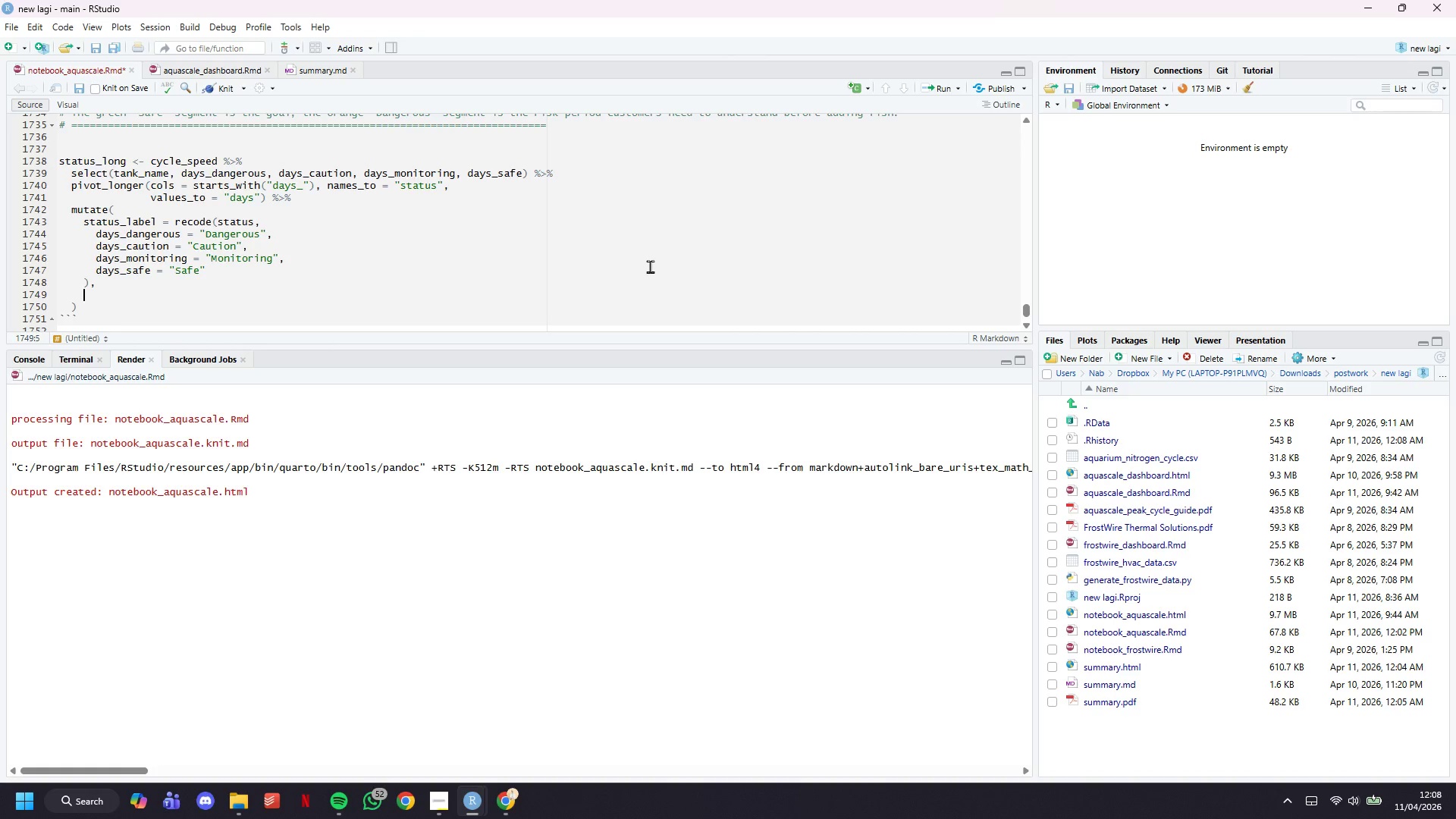 
type(status_label = factor(status_label,)
 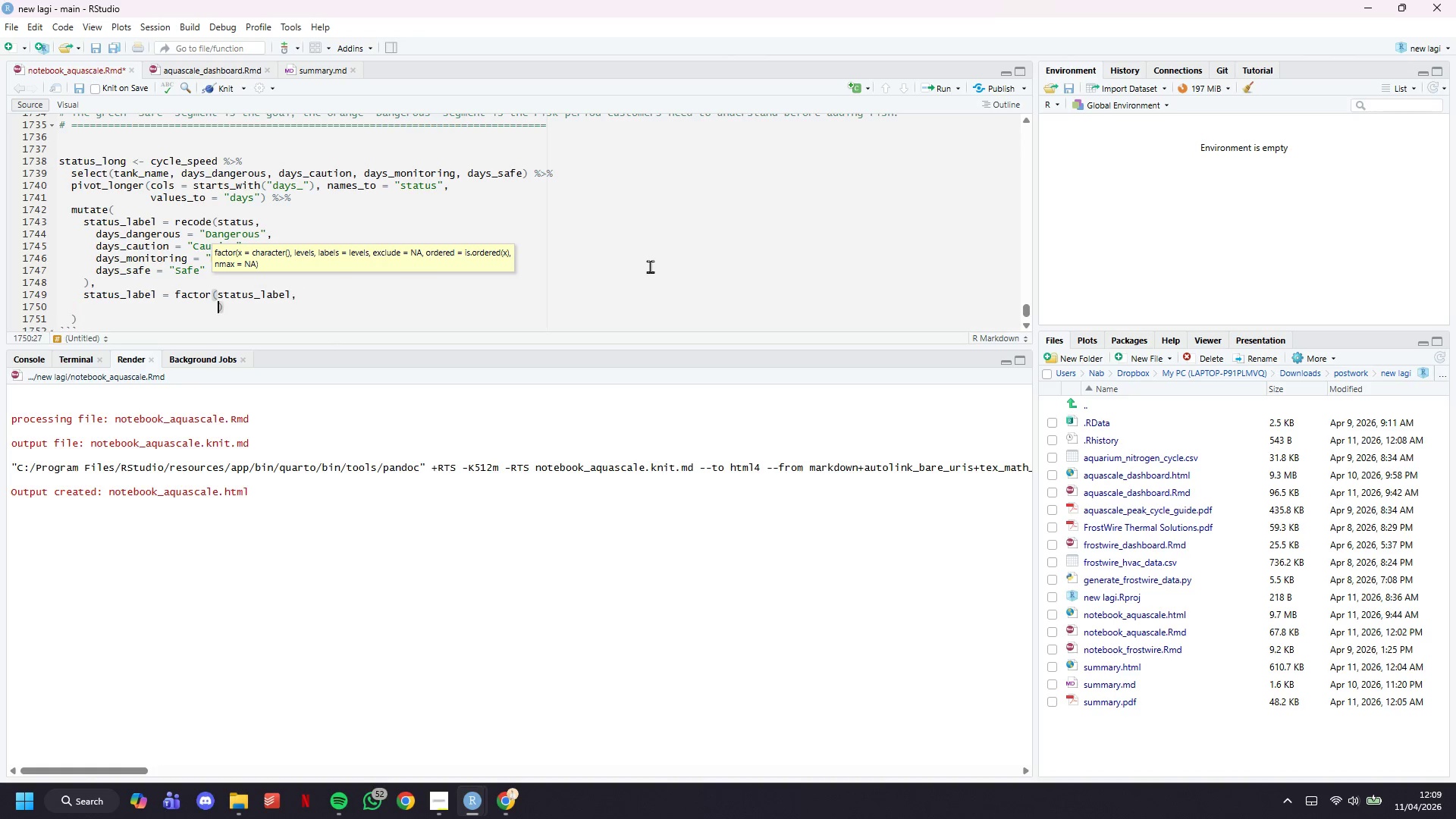 
 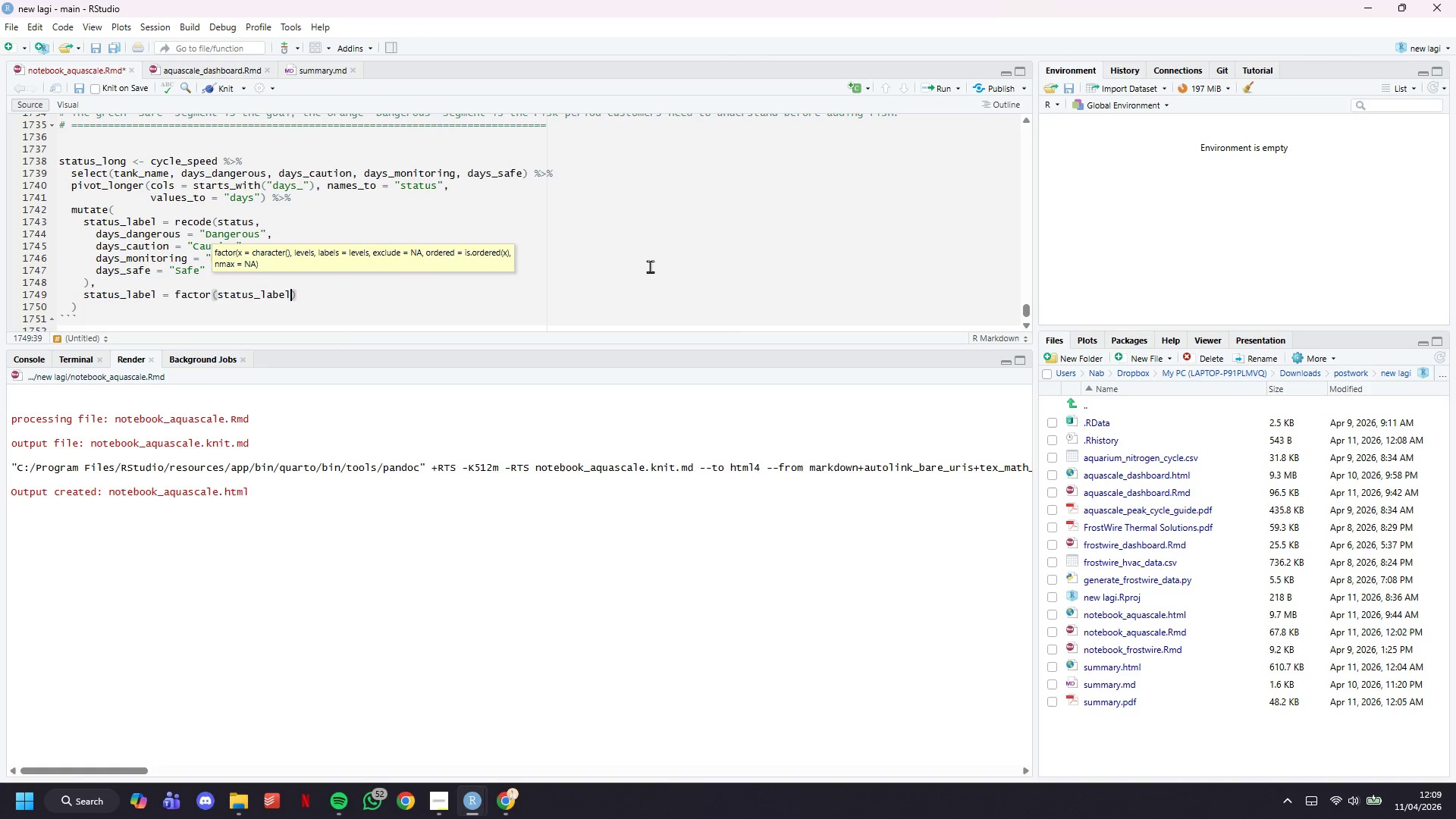 
key(Enter)
 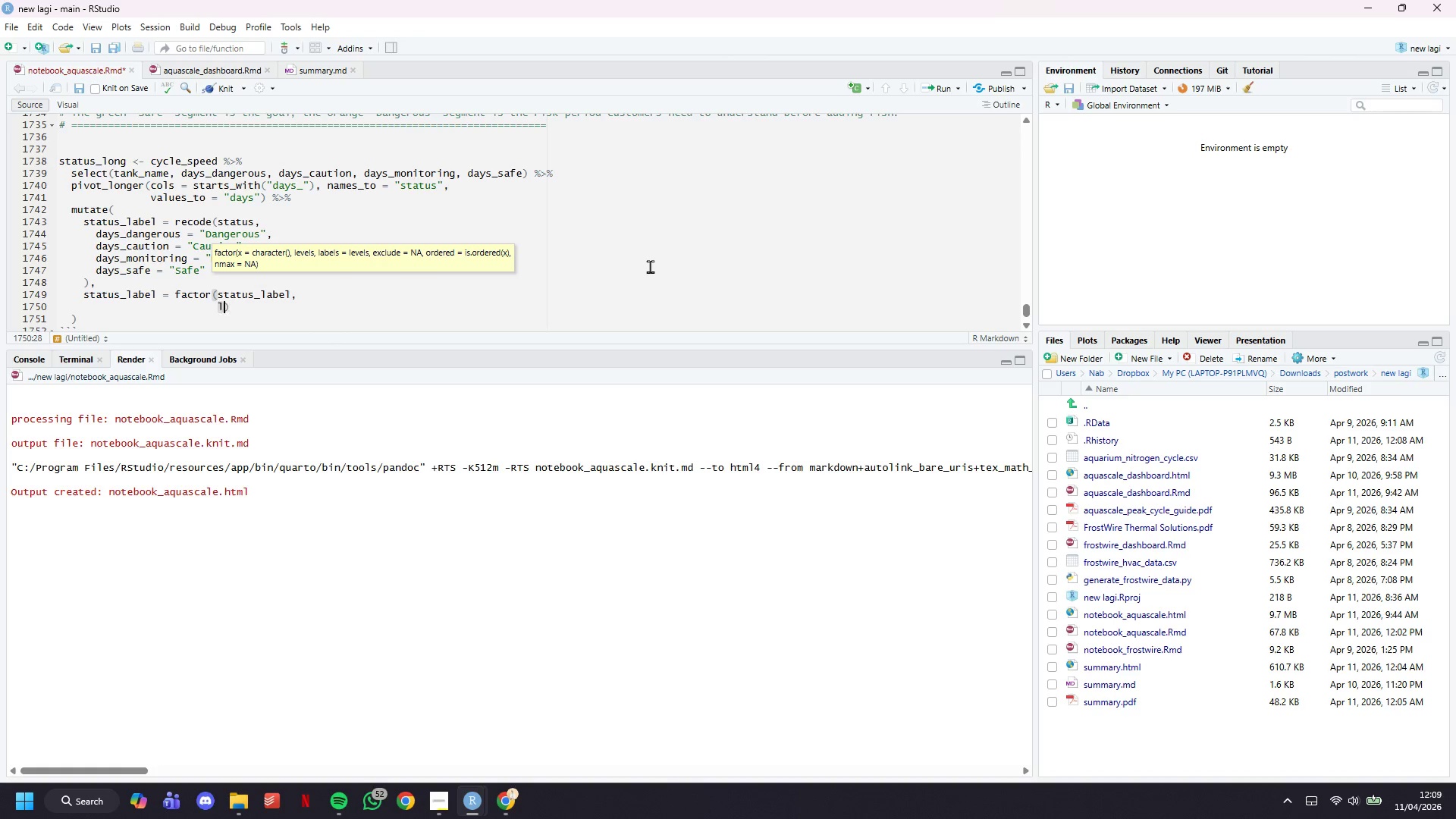 
type(le)
key(Backspace)
key(Backspace)
key(Backspace)
key(Backspace)
key(Backspace)
key(Backspace)
key(Backspace)
key(Backspace)
key(Backspace)
key(Backspace)
key(Backspace)
key(Backspace)
type(levels = c("Dangerous)
 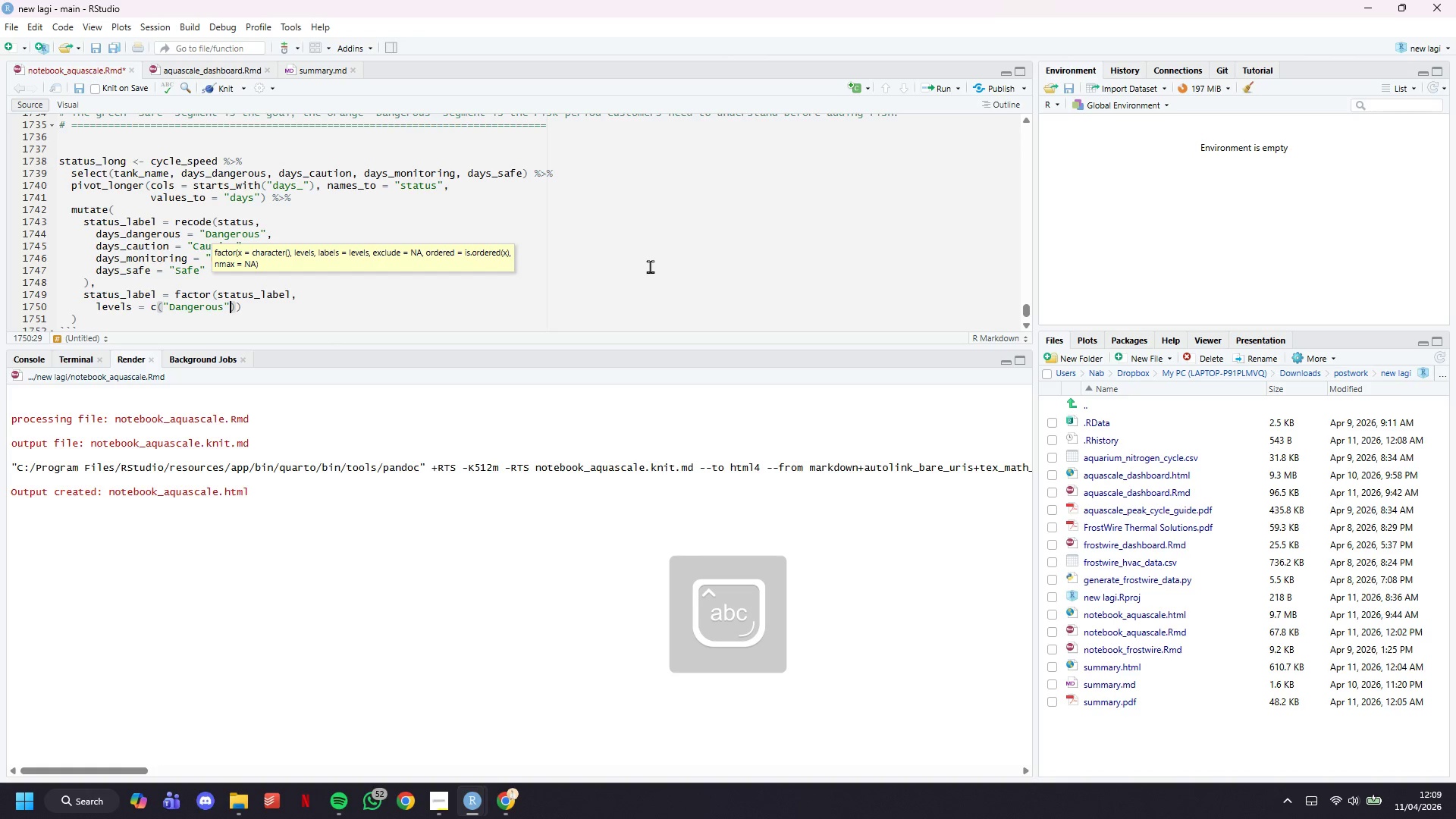 
 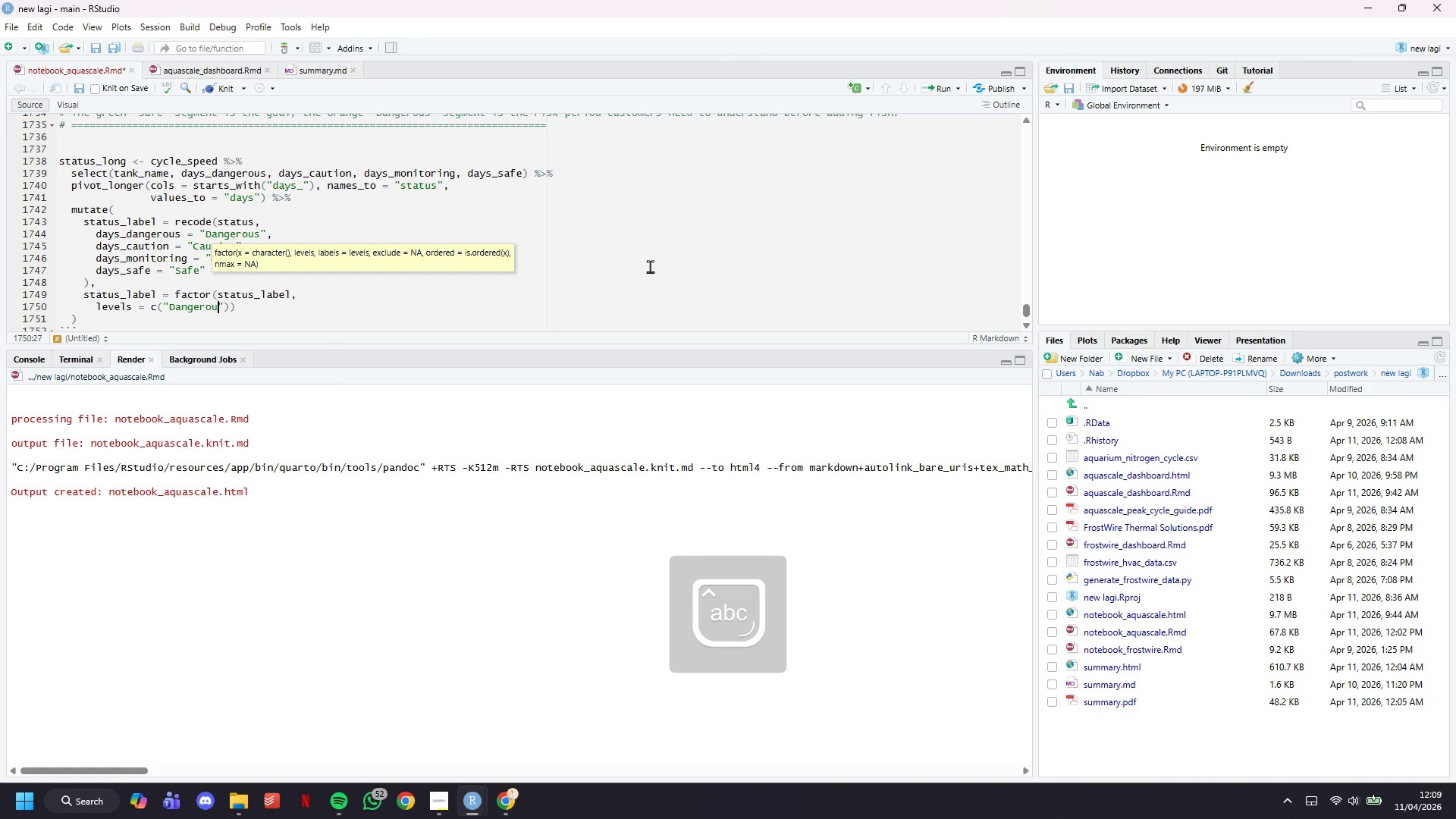 
key(ArrowRight)
 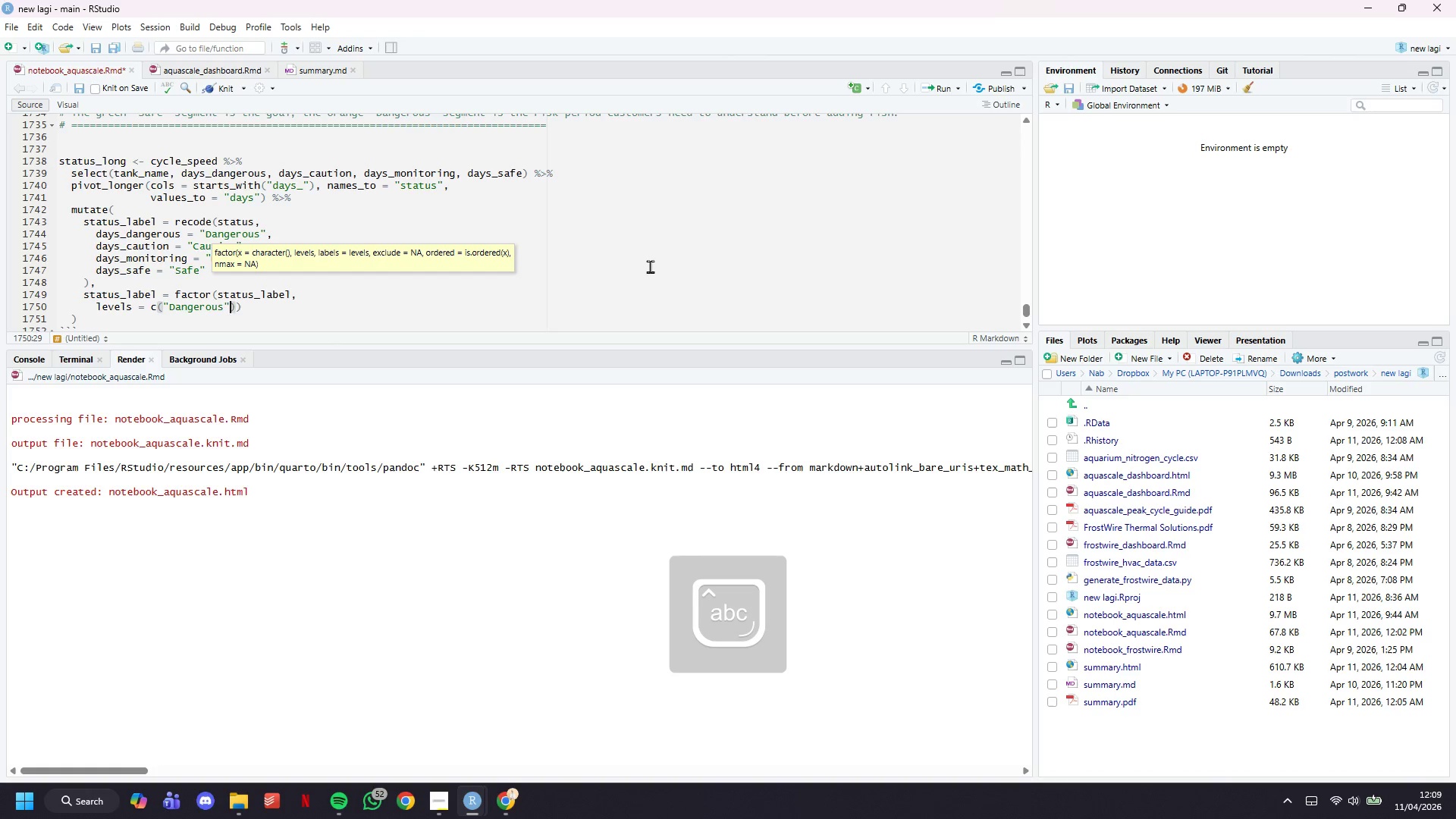 
type(, "Caution)
 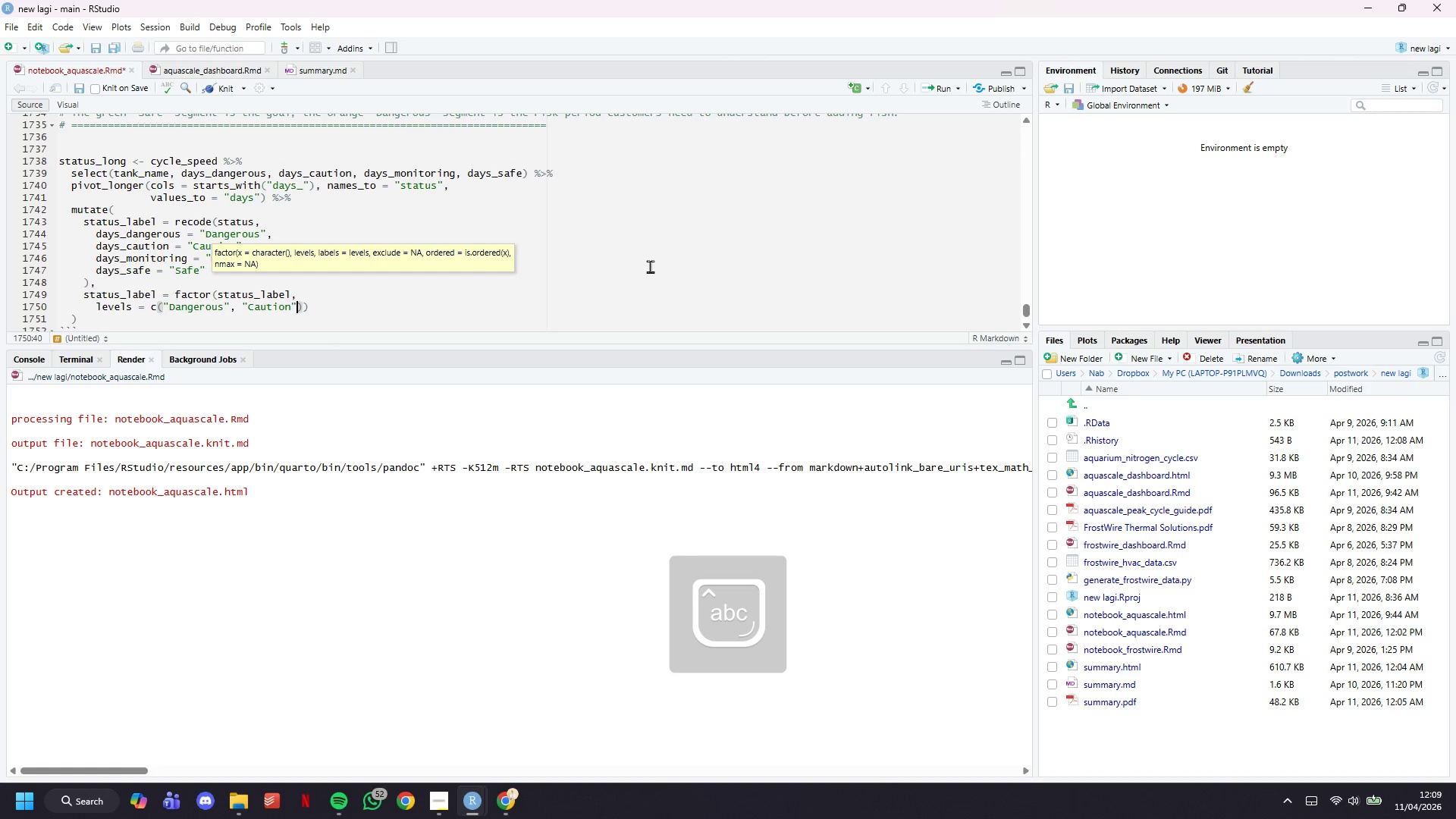 
 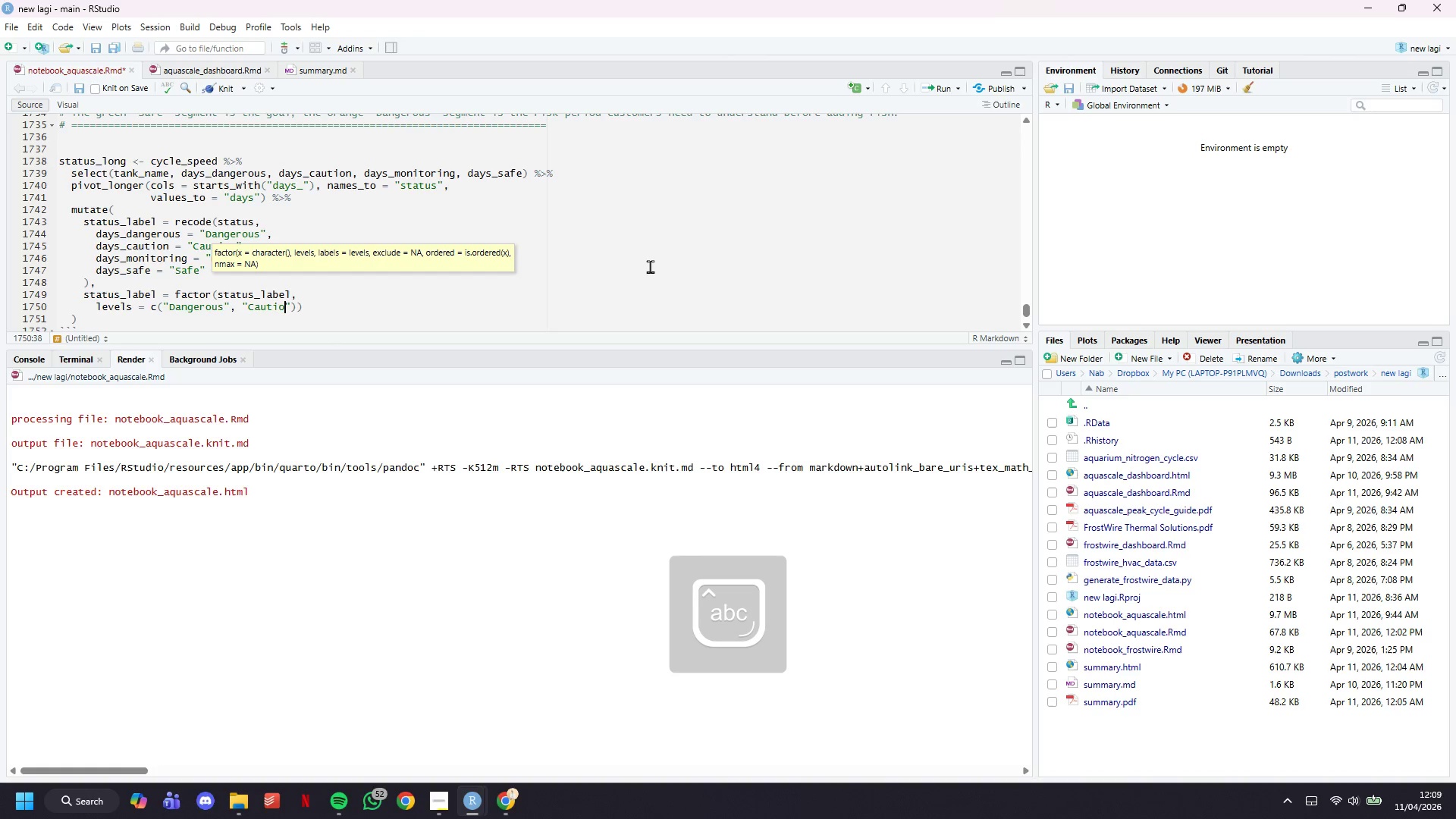 
key(ArrowRight)
 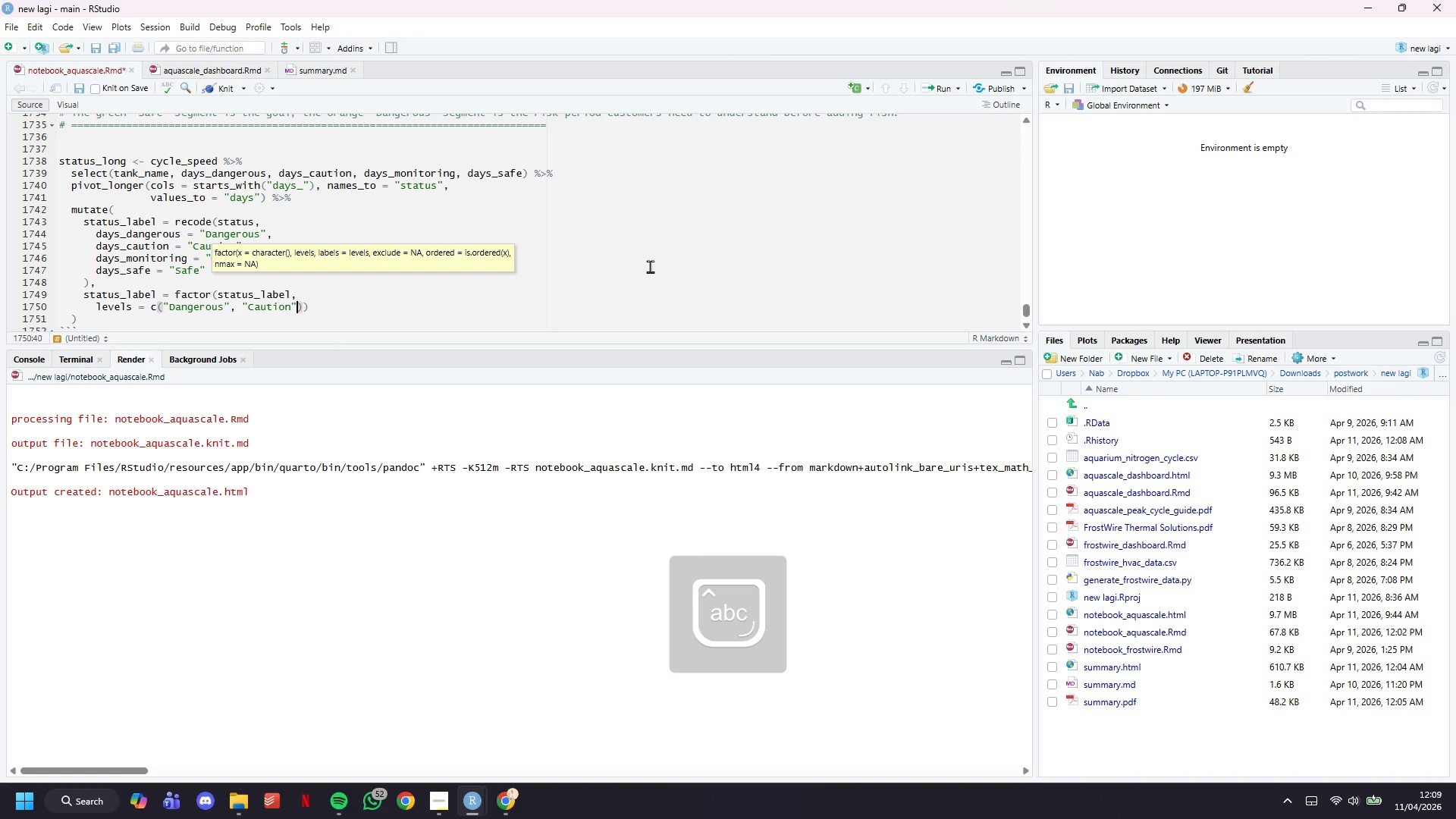 
type(, "N)
key(Backspace)
type(Monitoring)
 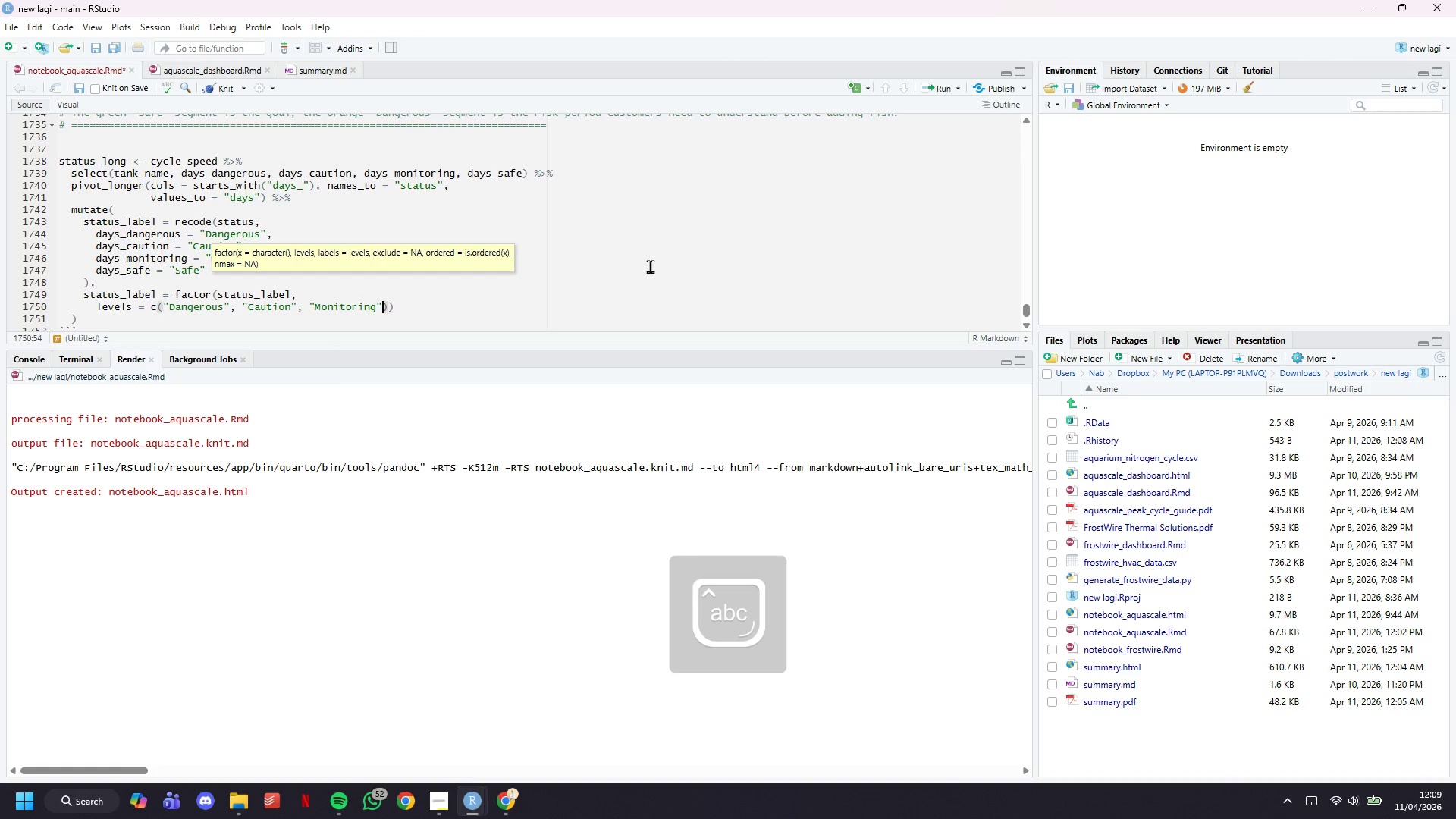 
 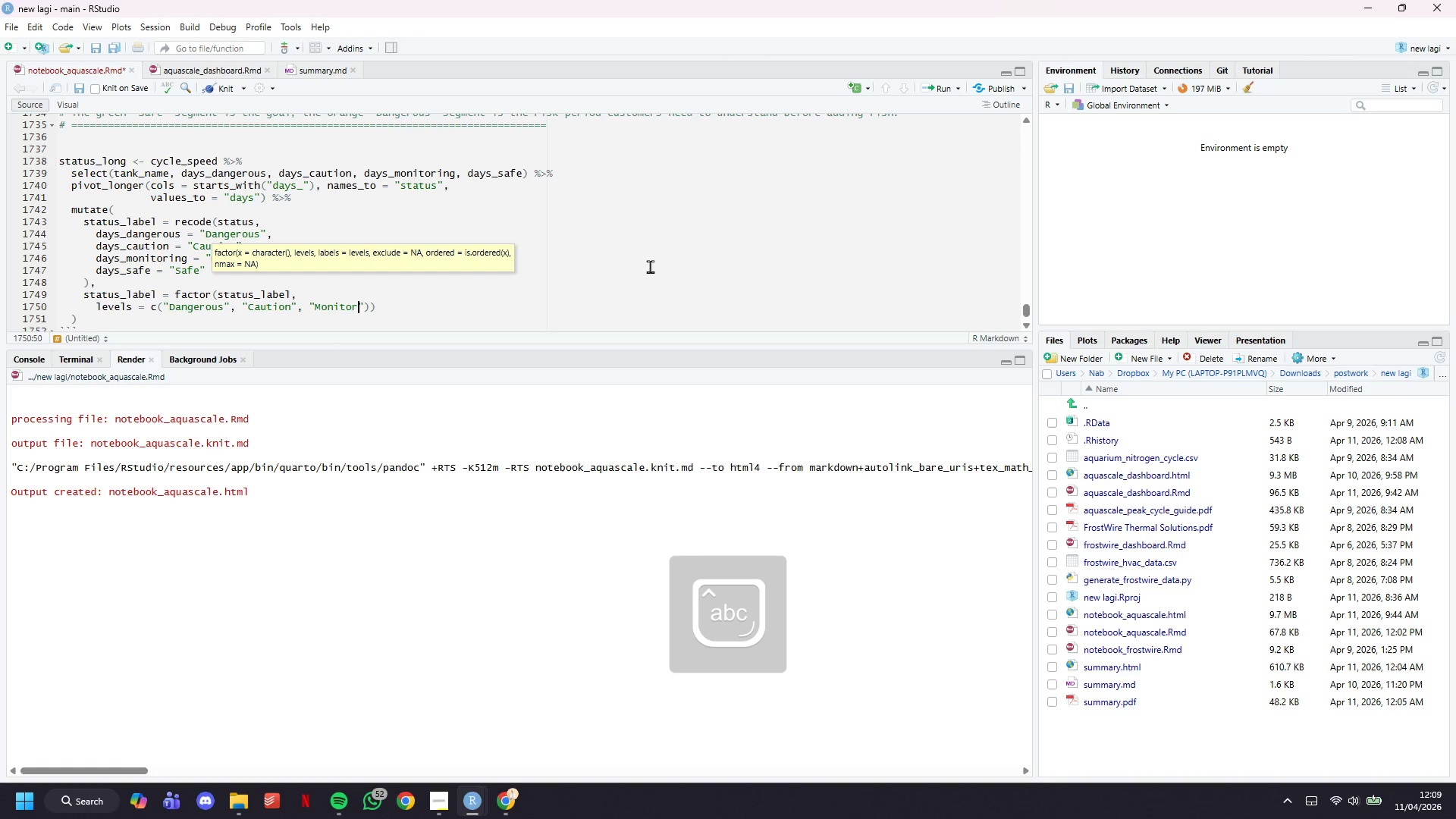 
key(ArrowRight)
 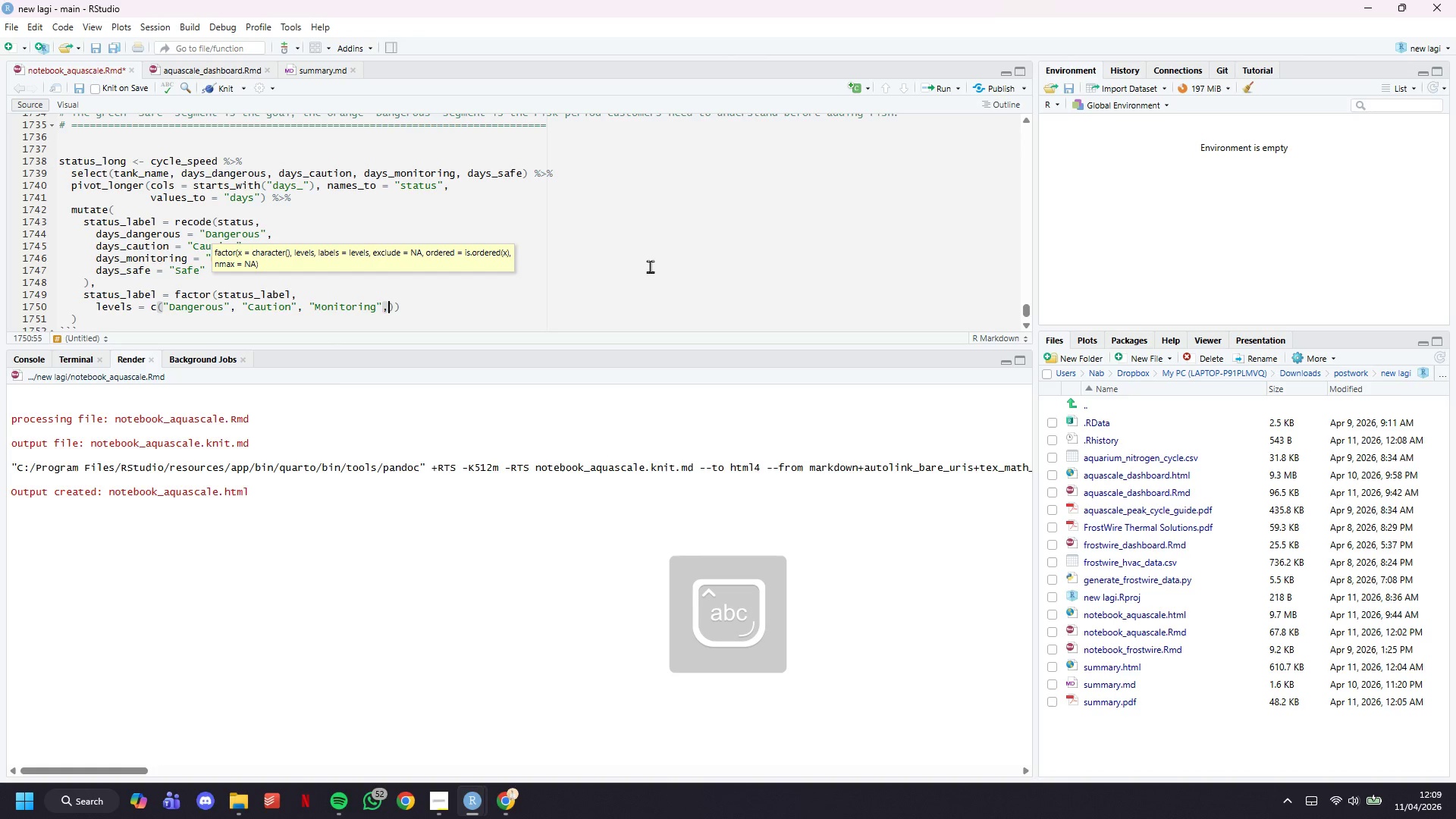 
type(, "Safe)
 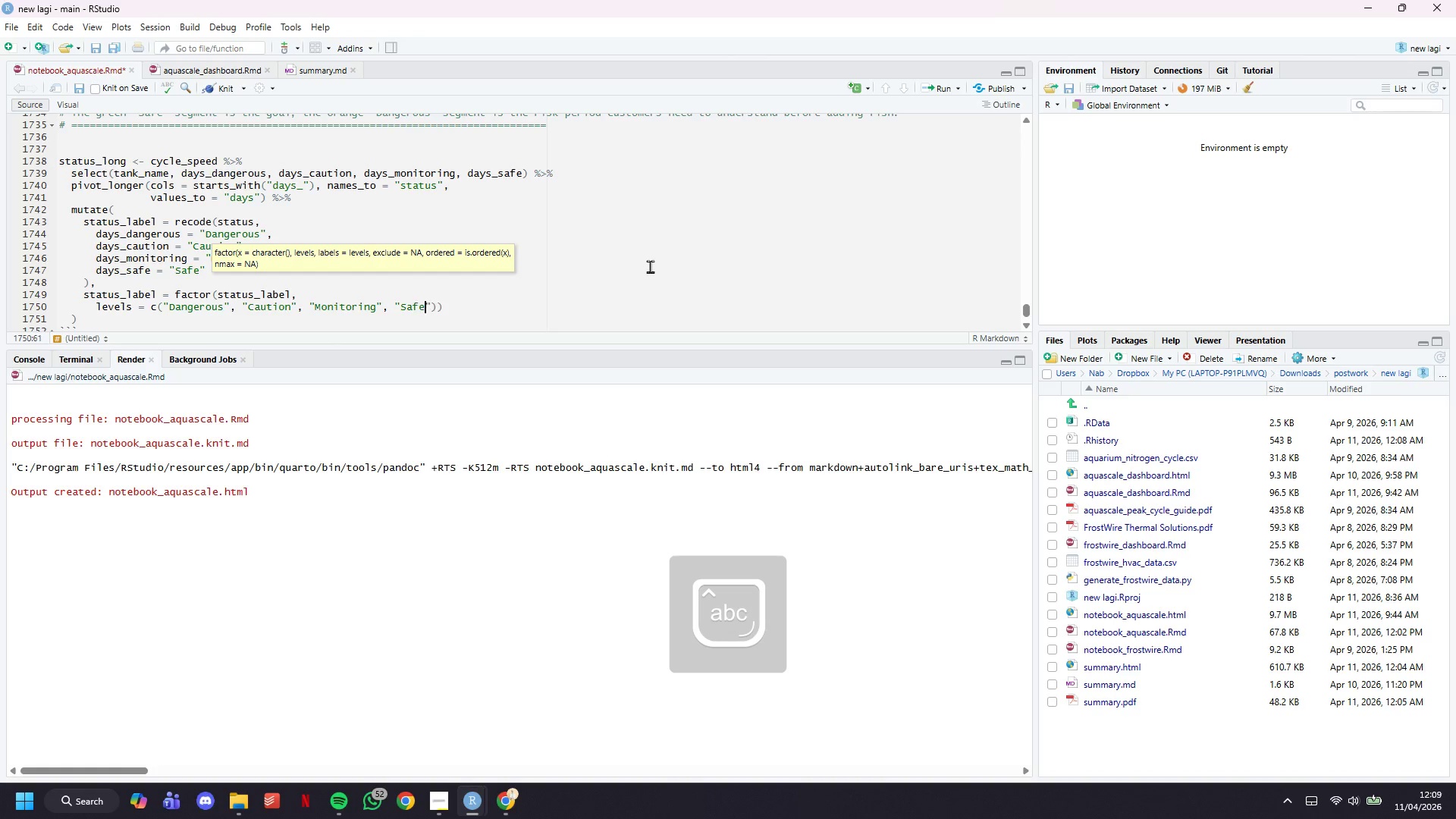 
key(ArrowRight)
 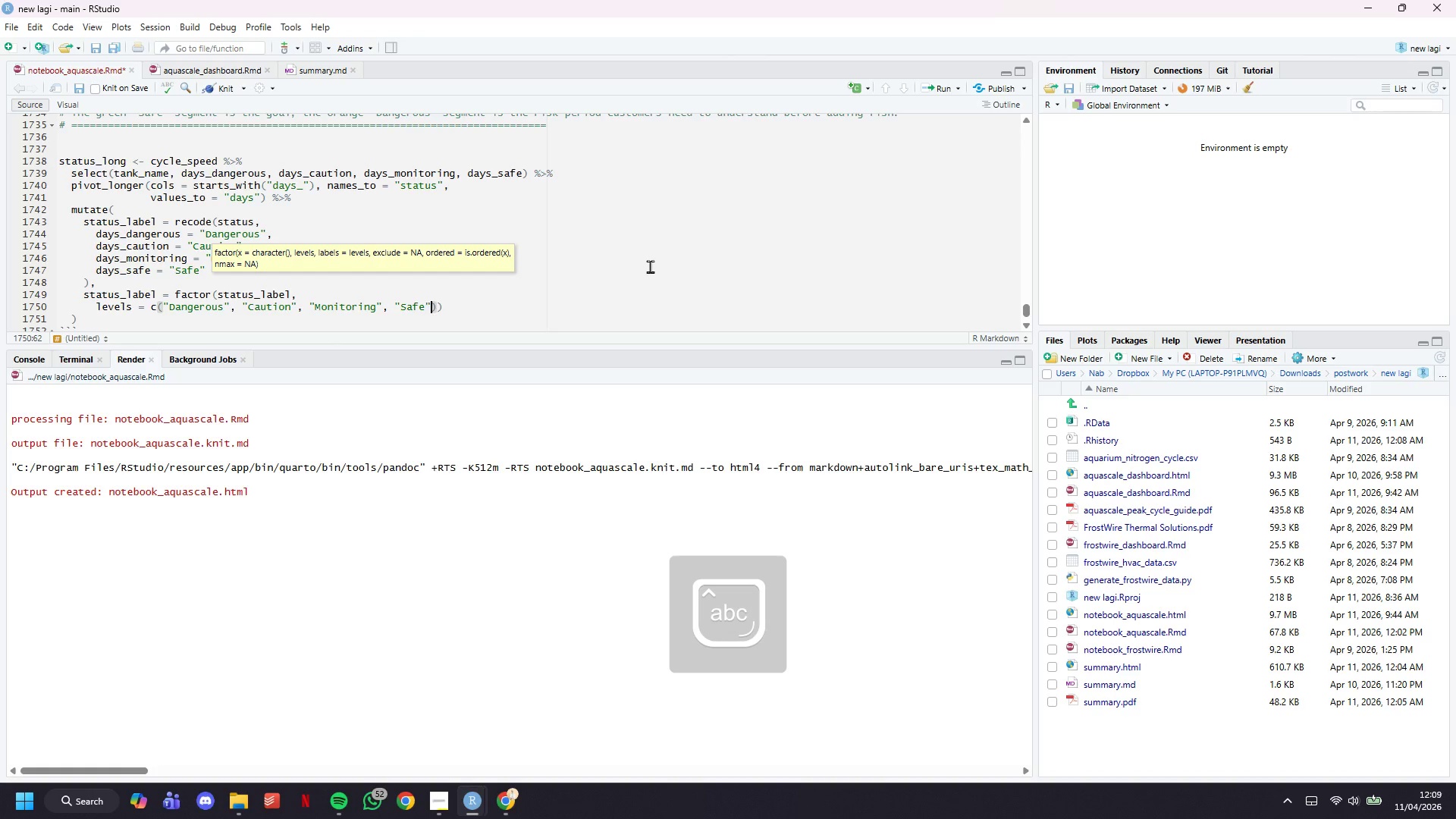 
key(ArrowRight)
 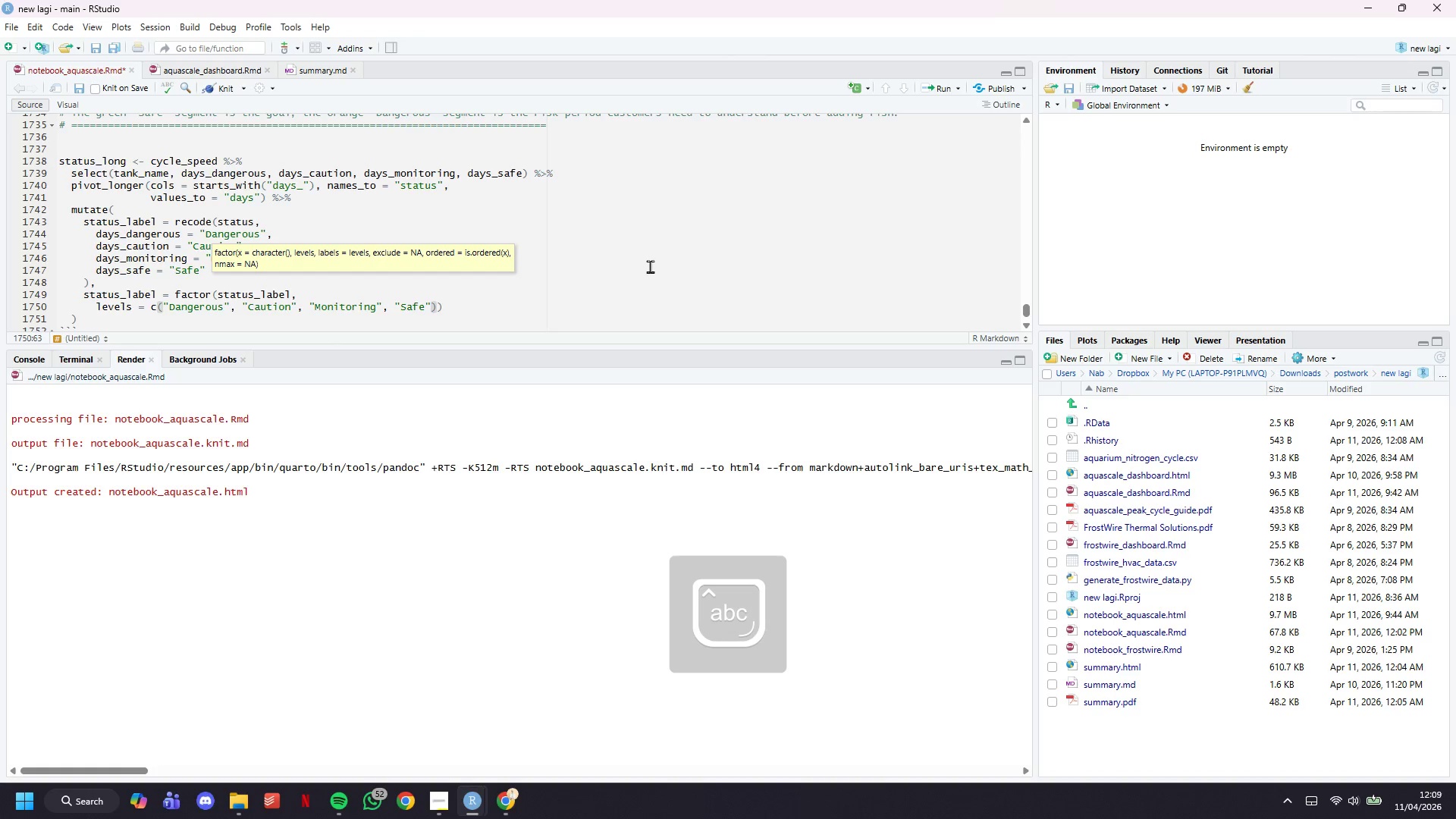 
key(ArrowRight)
 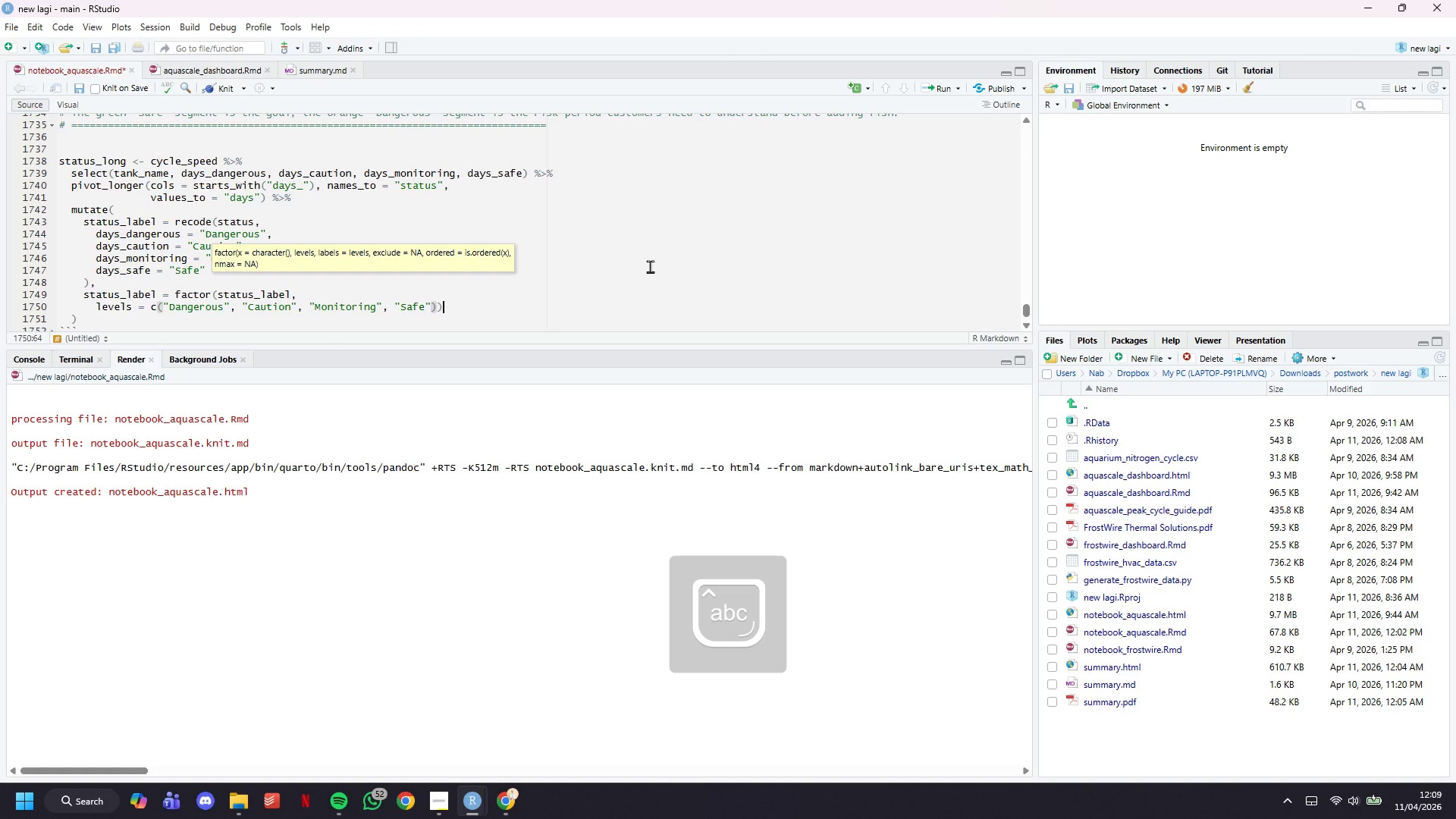 
key(ArrowDown)
 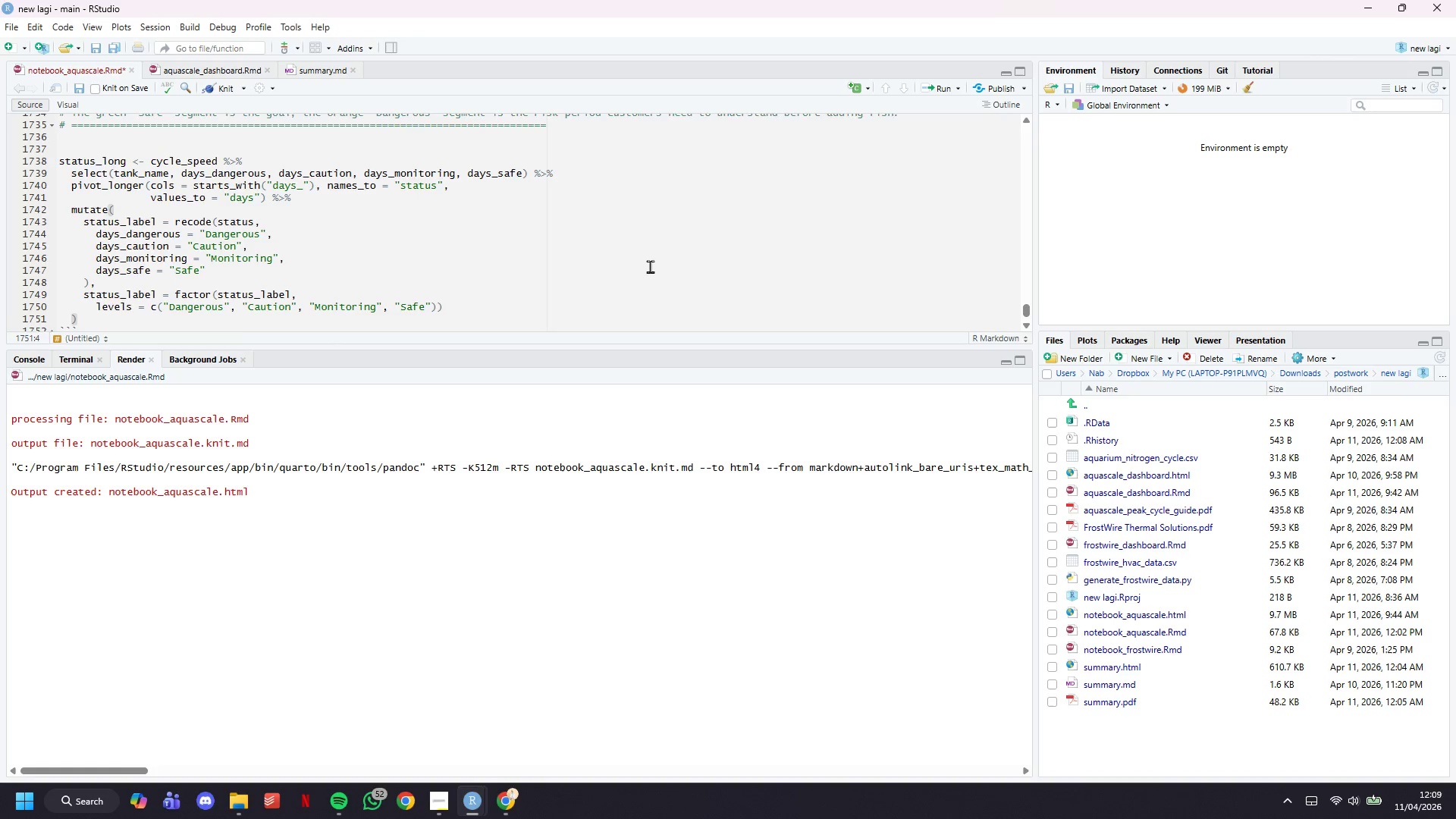 
key(Enter)
 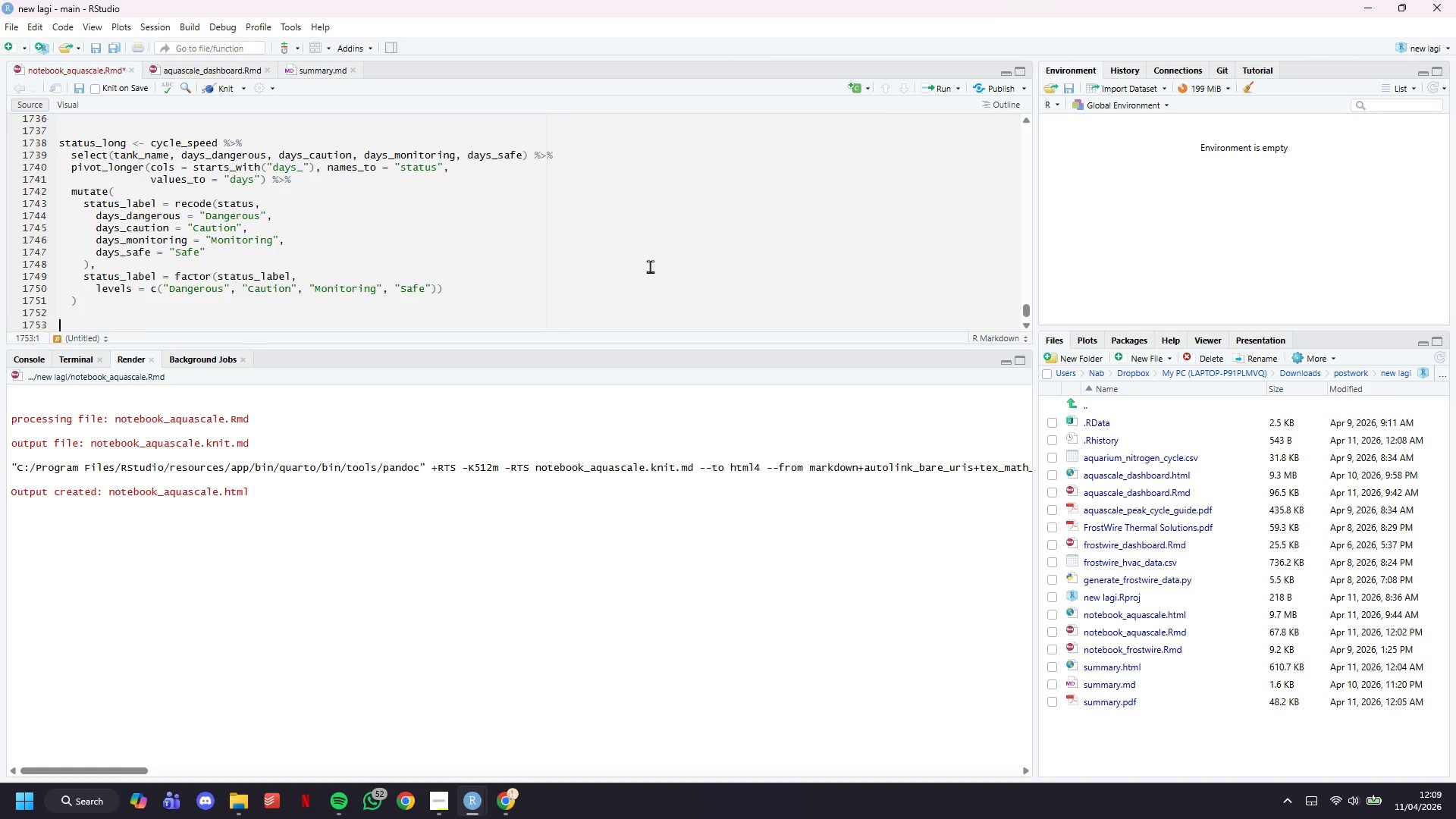 
key(Enter)
 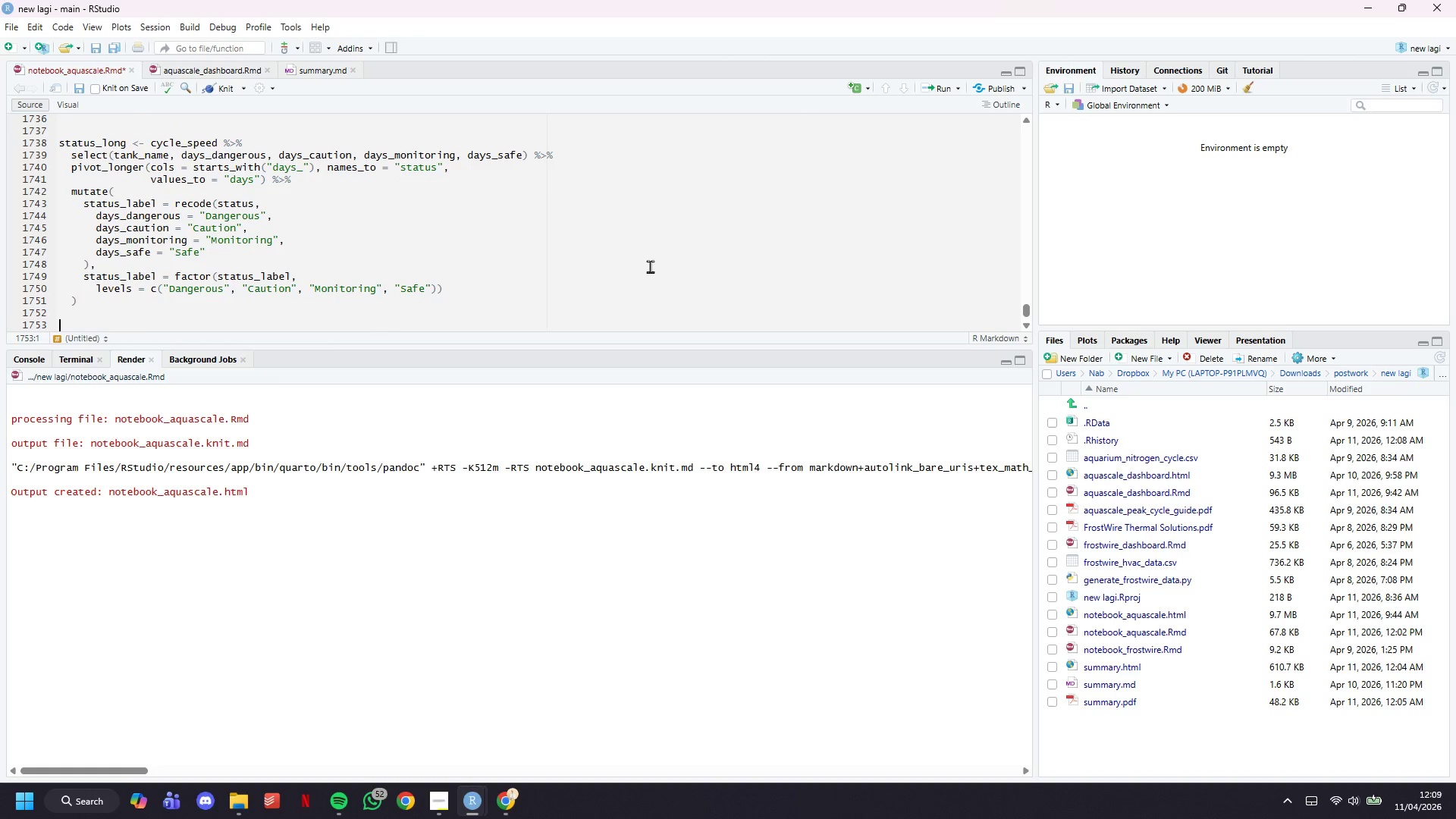 
type(statys)
 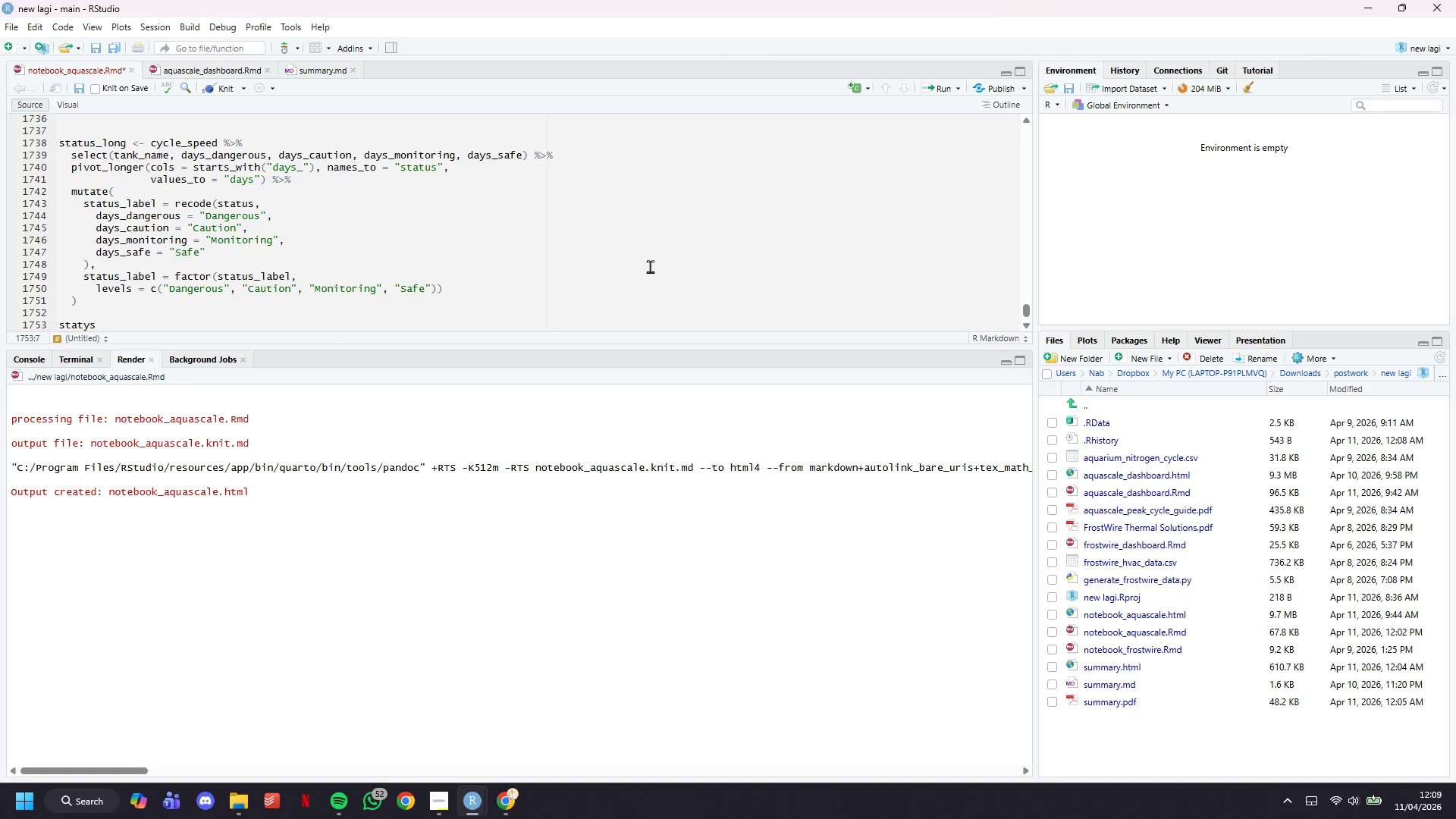 
wait(26.62)
 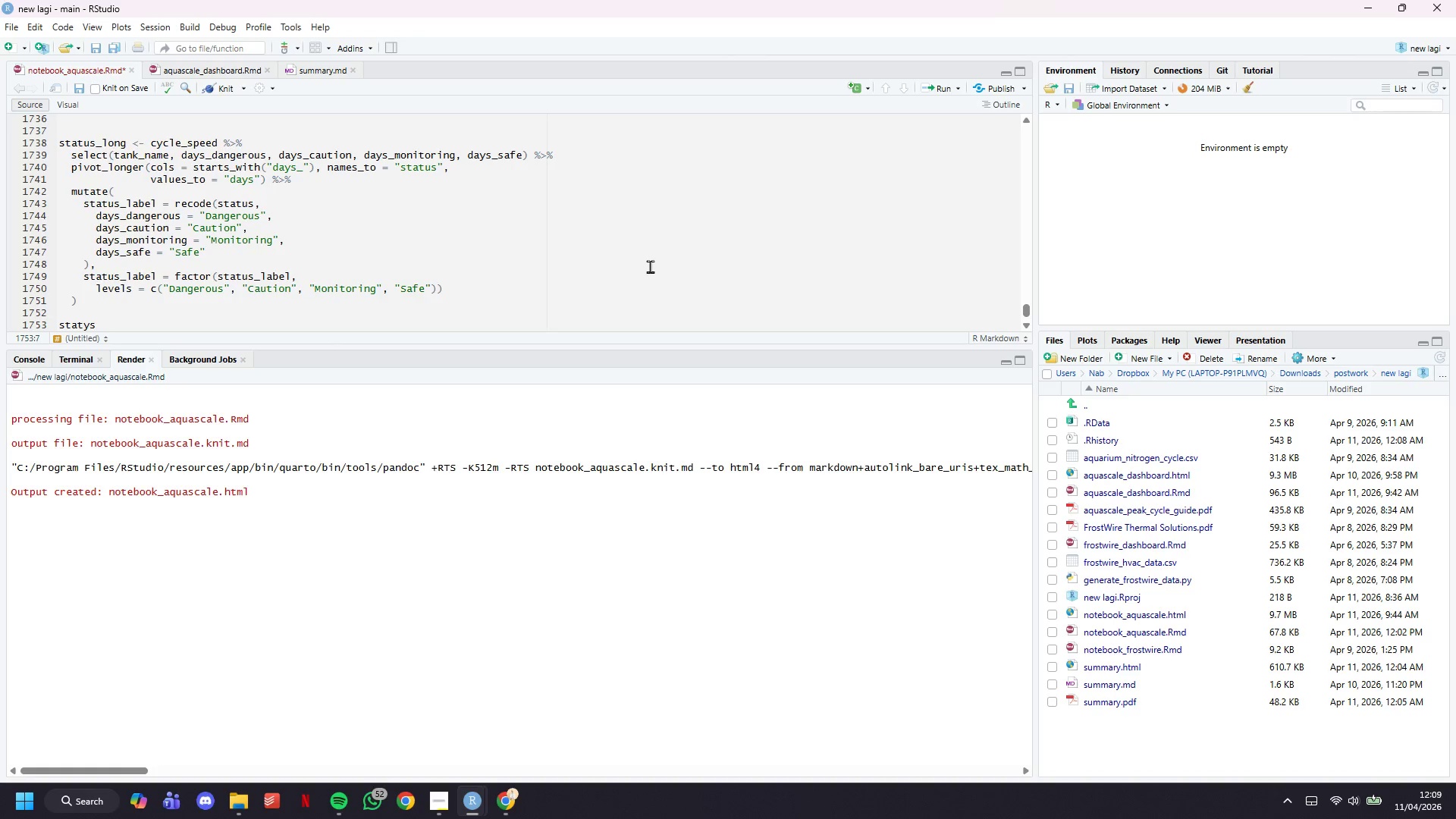 
key(Backspace)
key(Backspace)
type(us_colors <- c()
 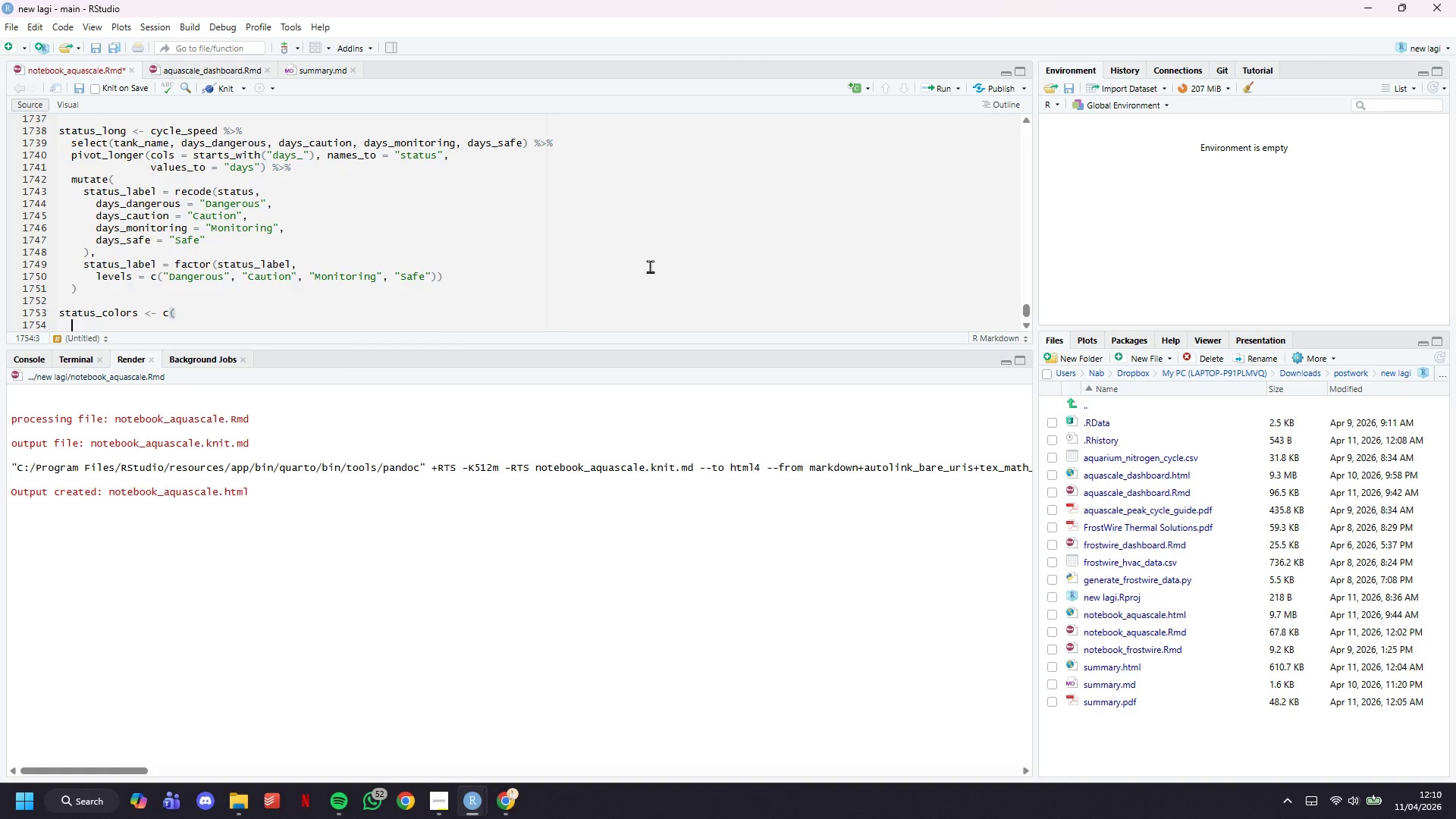 
key(Enter)
 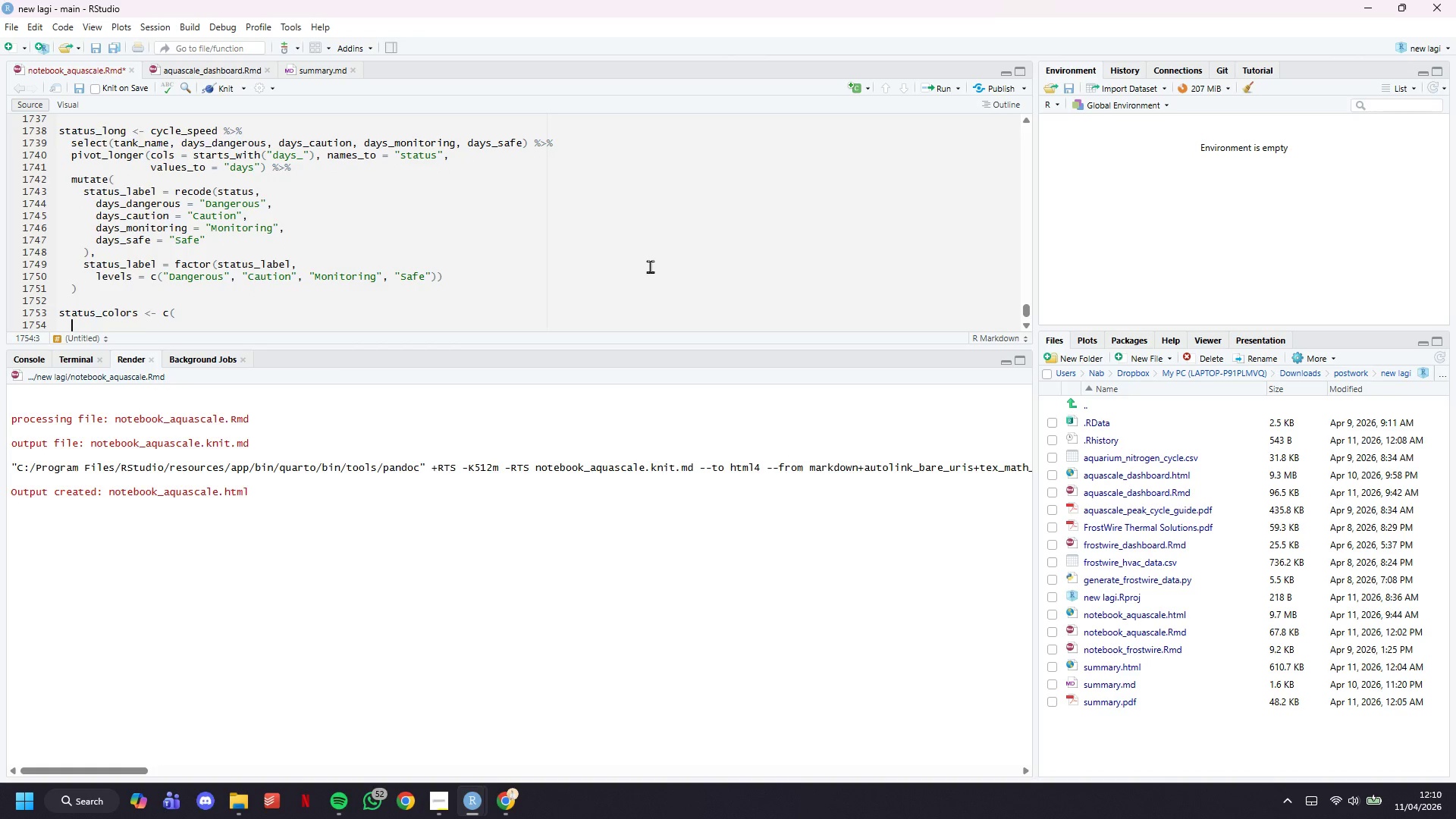 
type("Dangerous)
 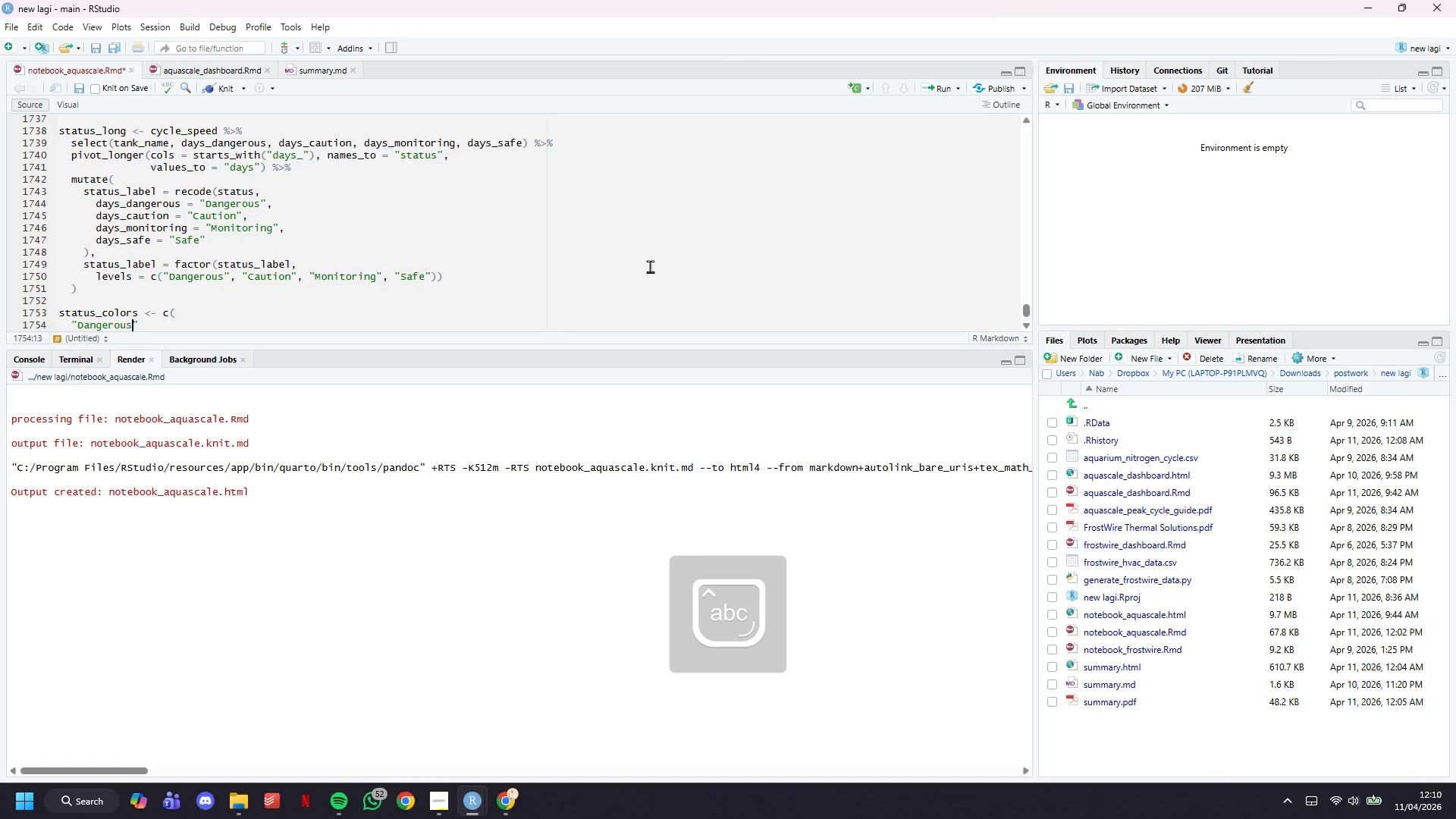 
key(ArrowRight)
 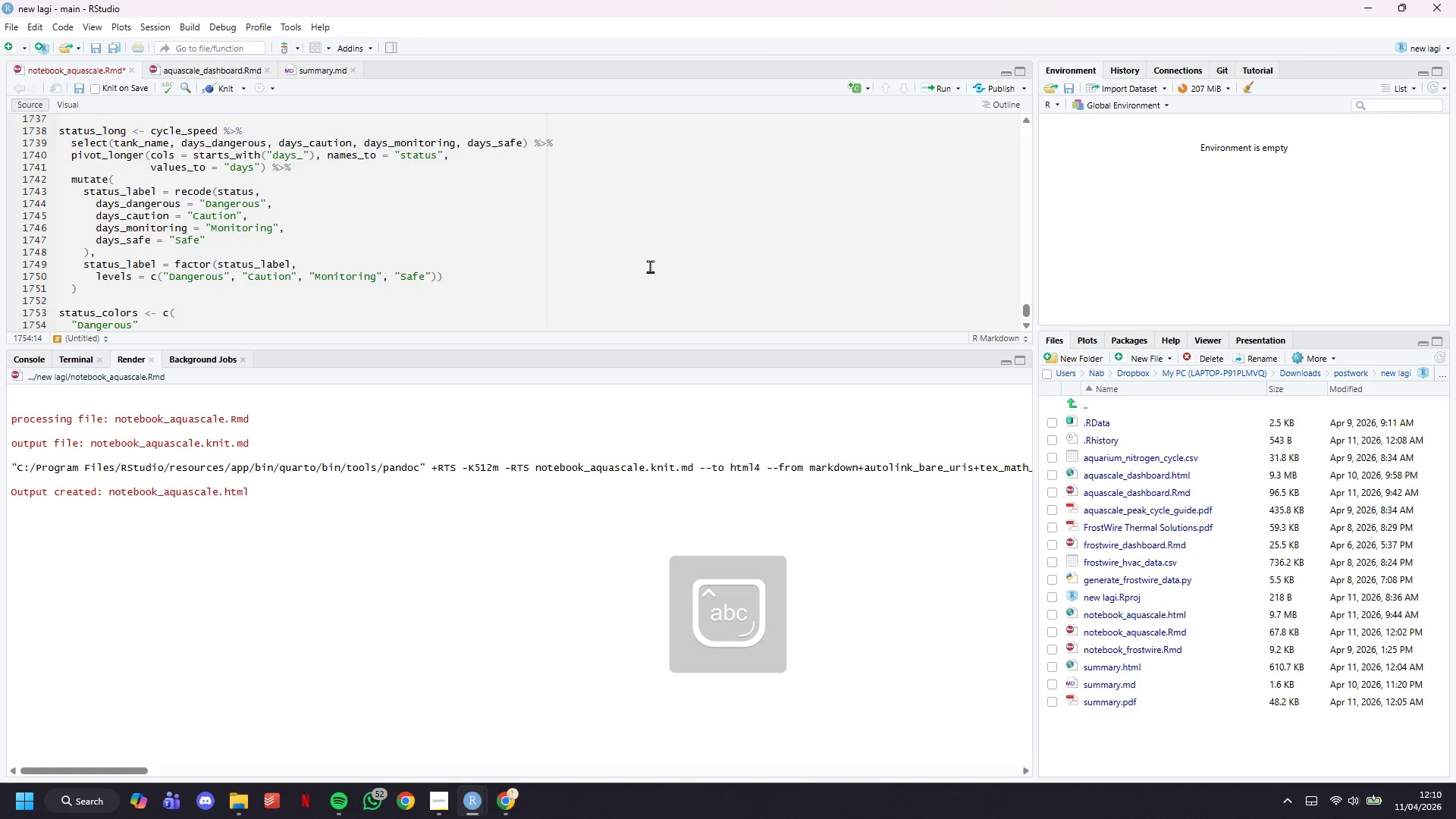 
type( = "#ff3366)
 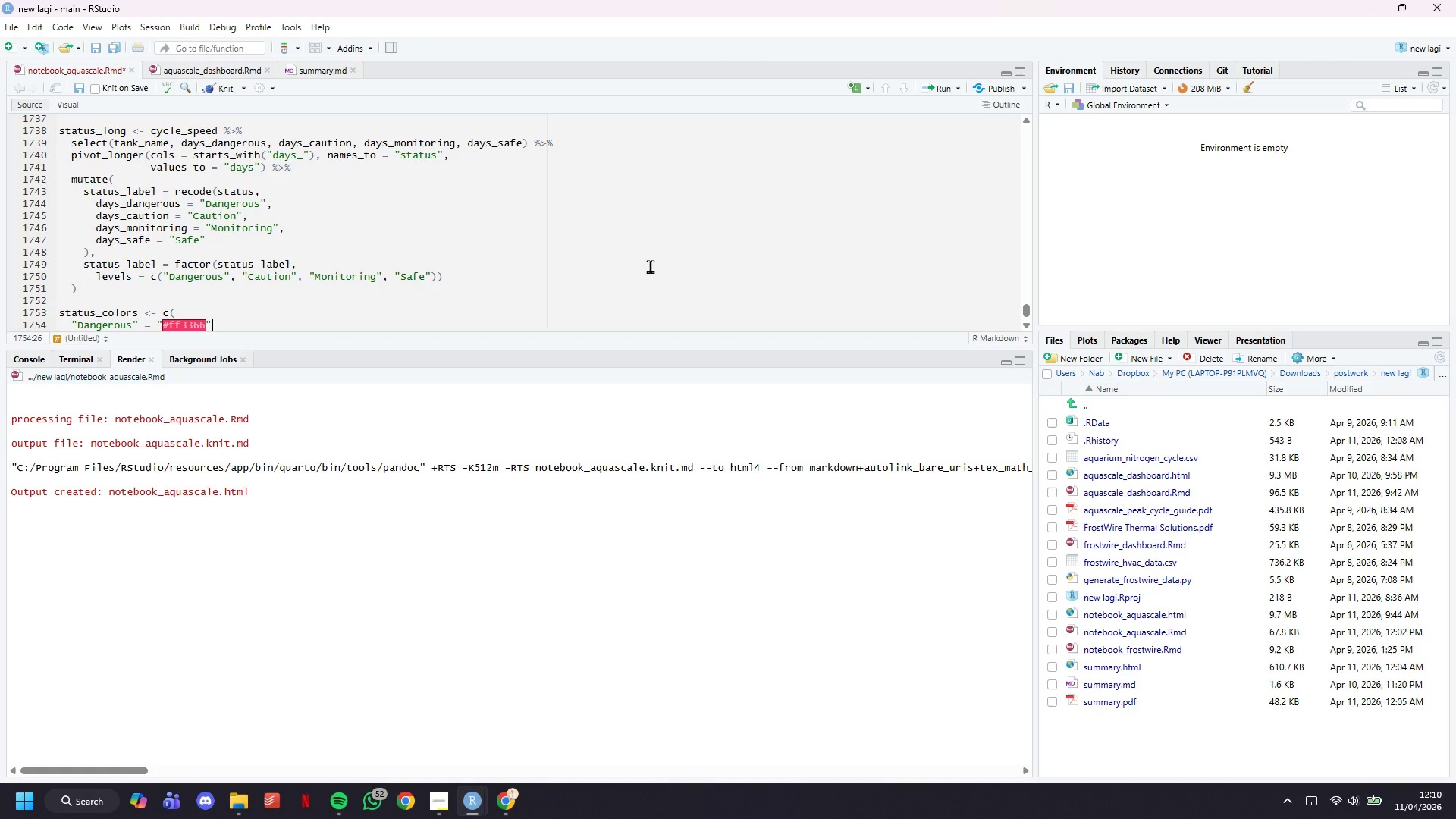 
 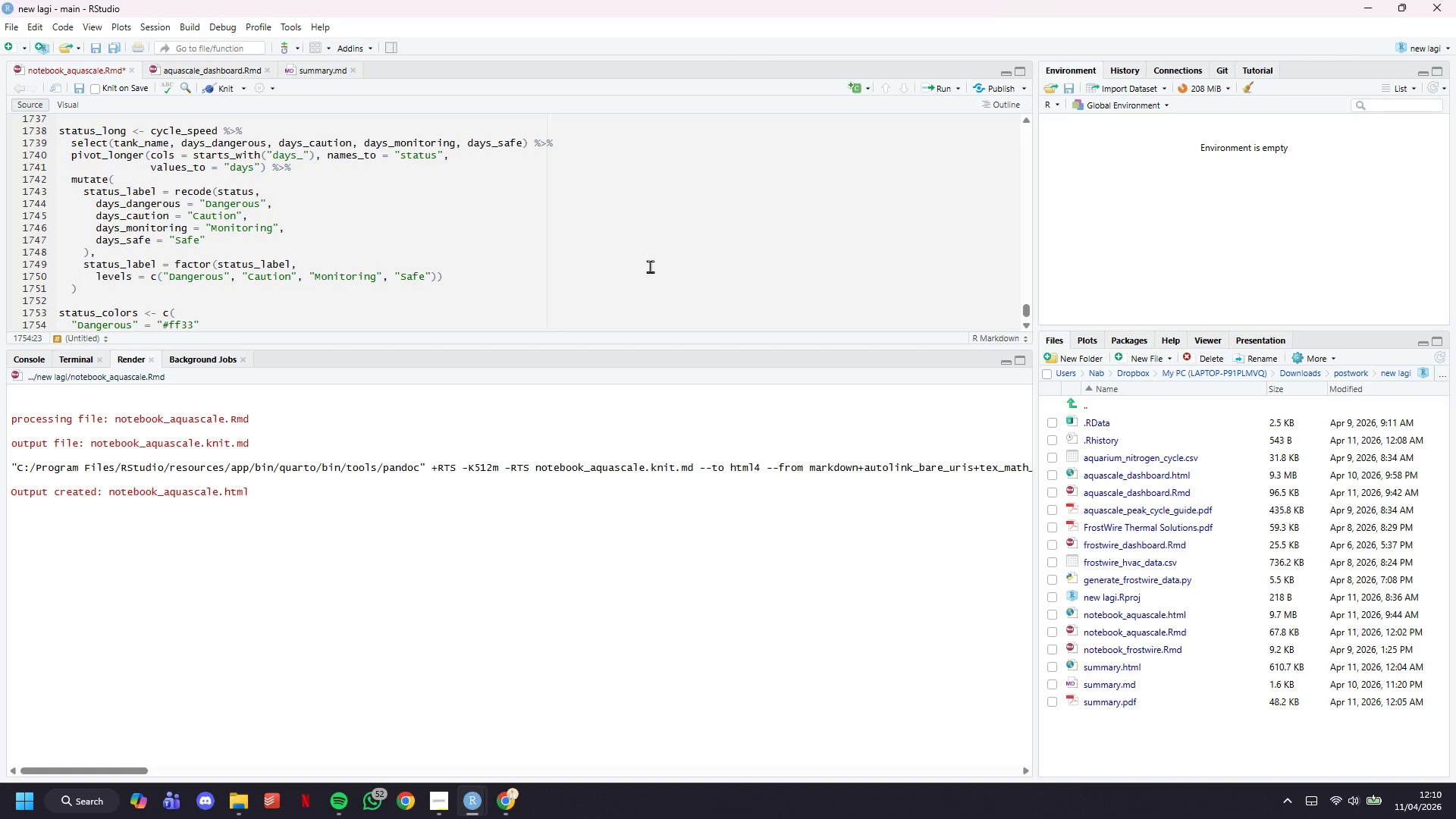 
key(ArrowRight)
 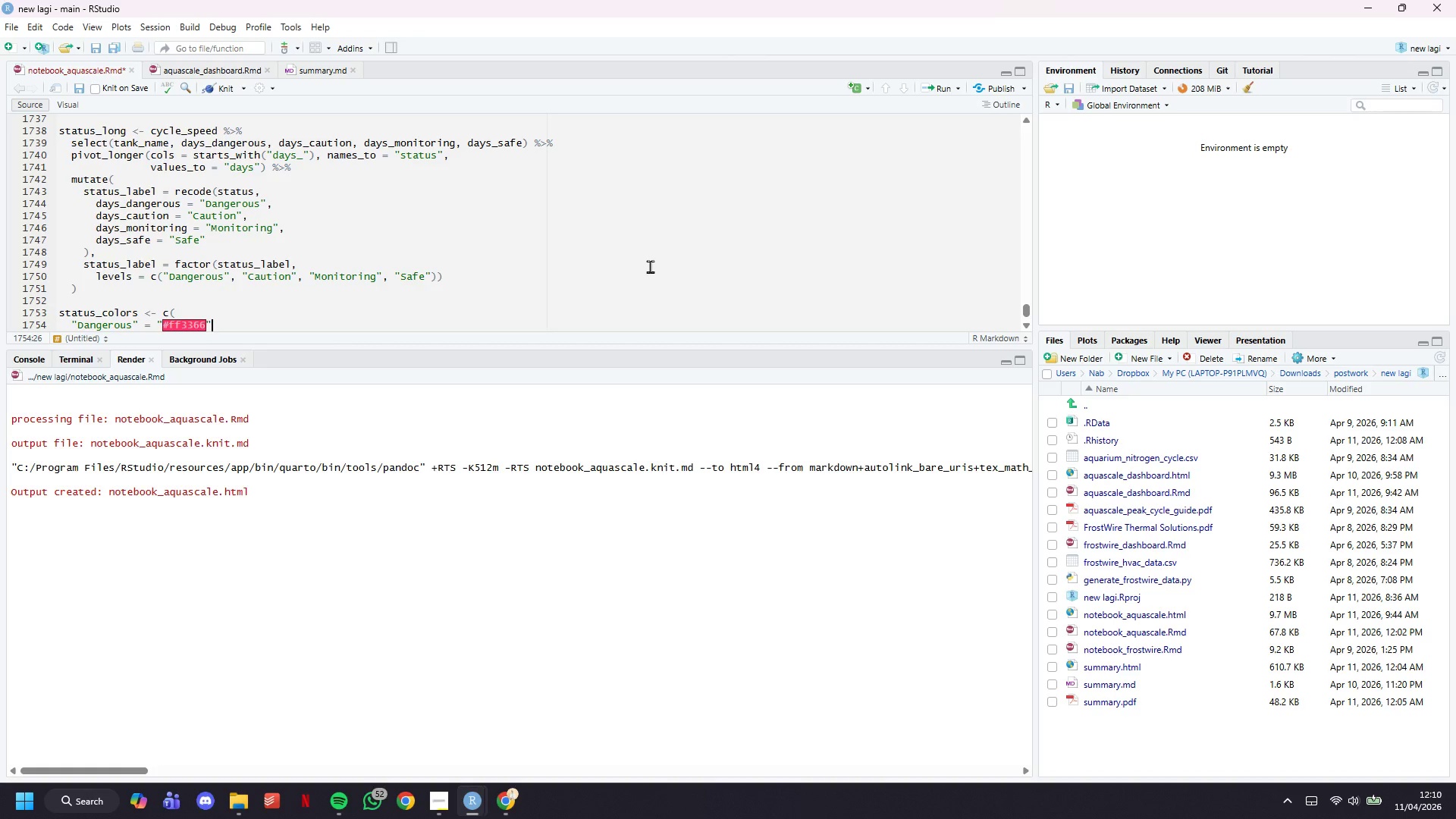 
key(Comma)
 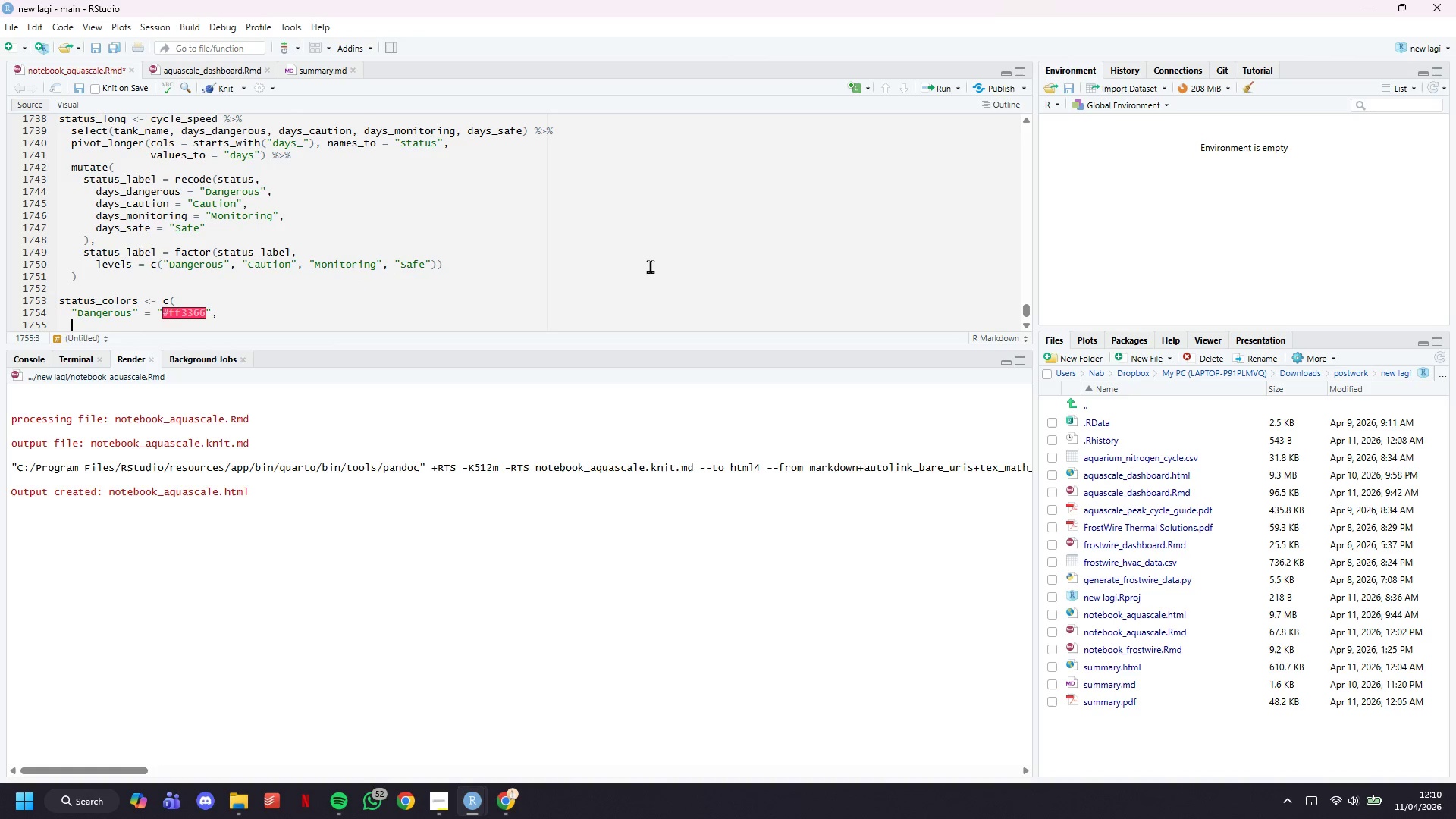 
key(Enter)
 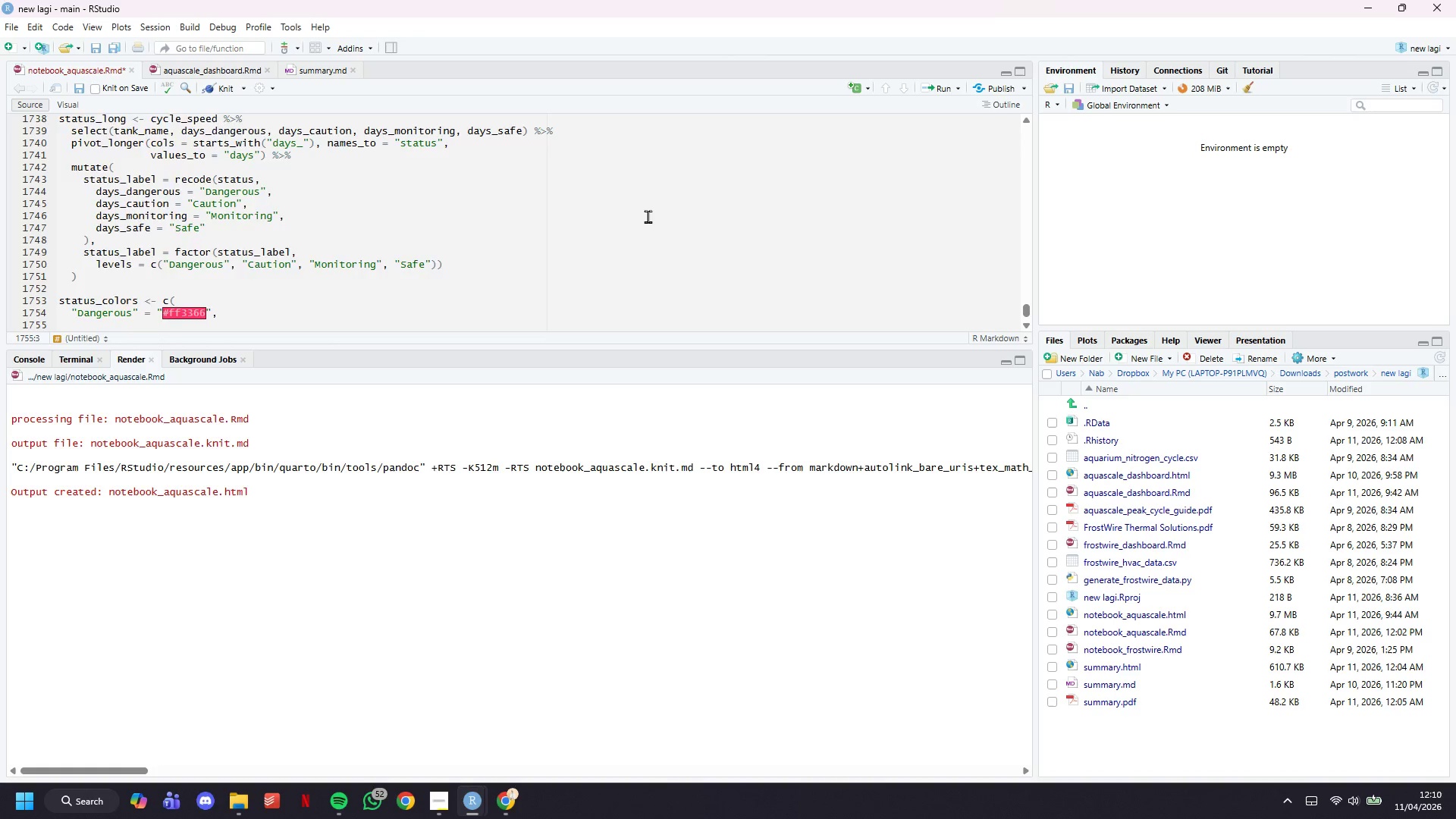 
scroll: coordinate [646, 215], scroll_direction: down, amount: 3.0
 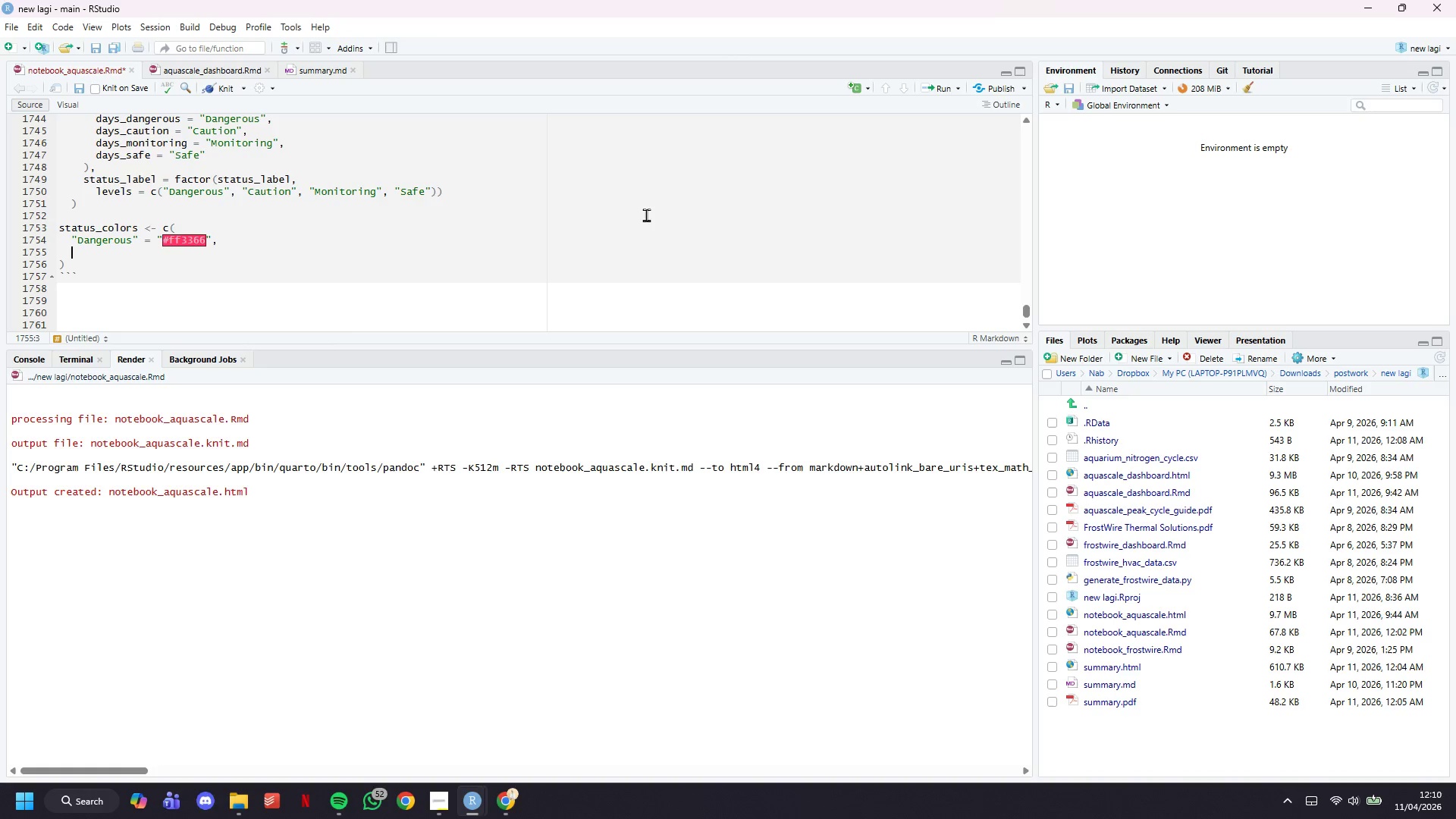 
type("Caution)
 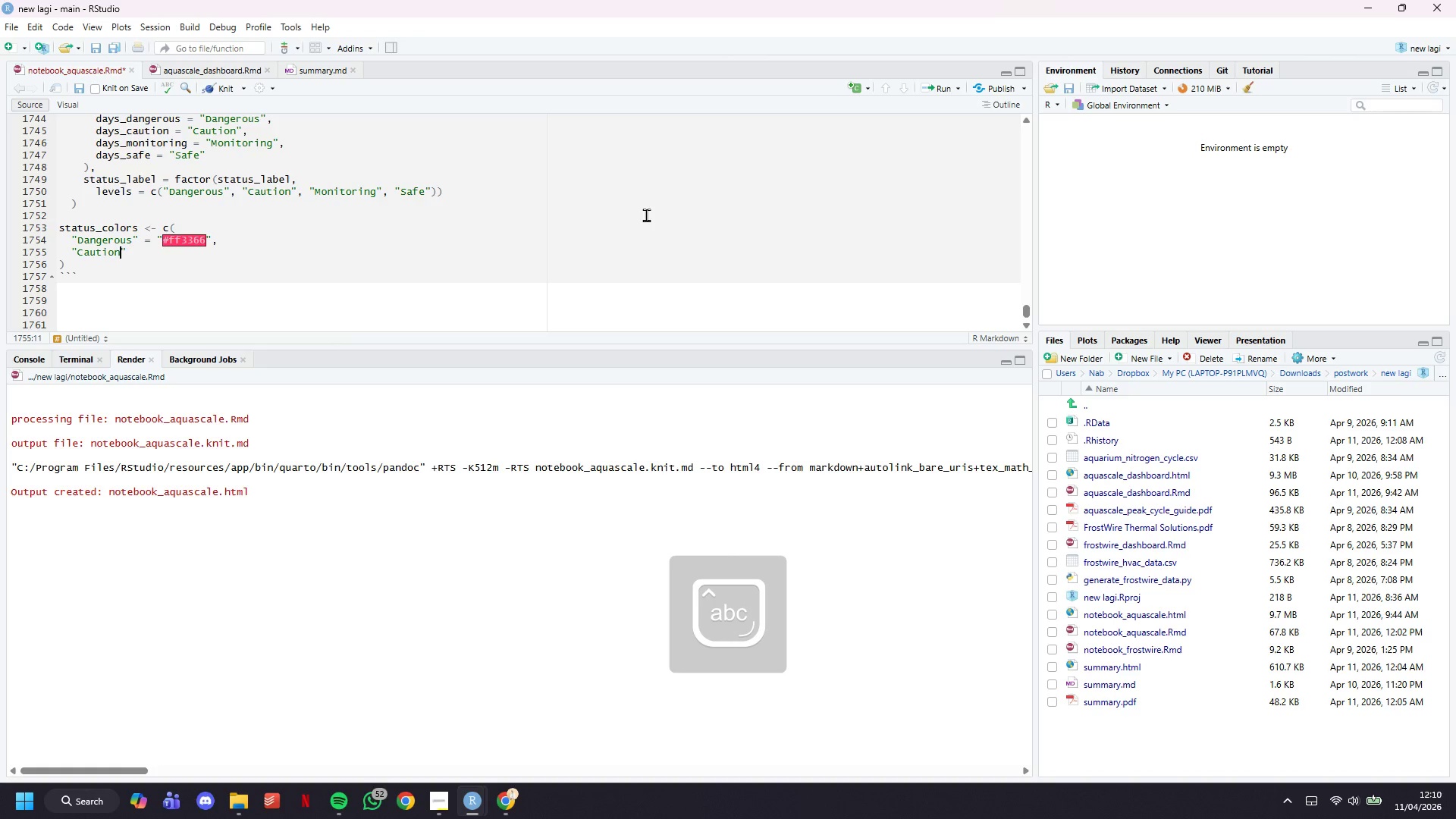 
key(ArrowRight)
 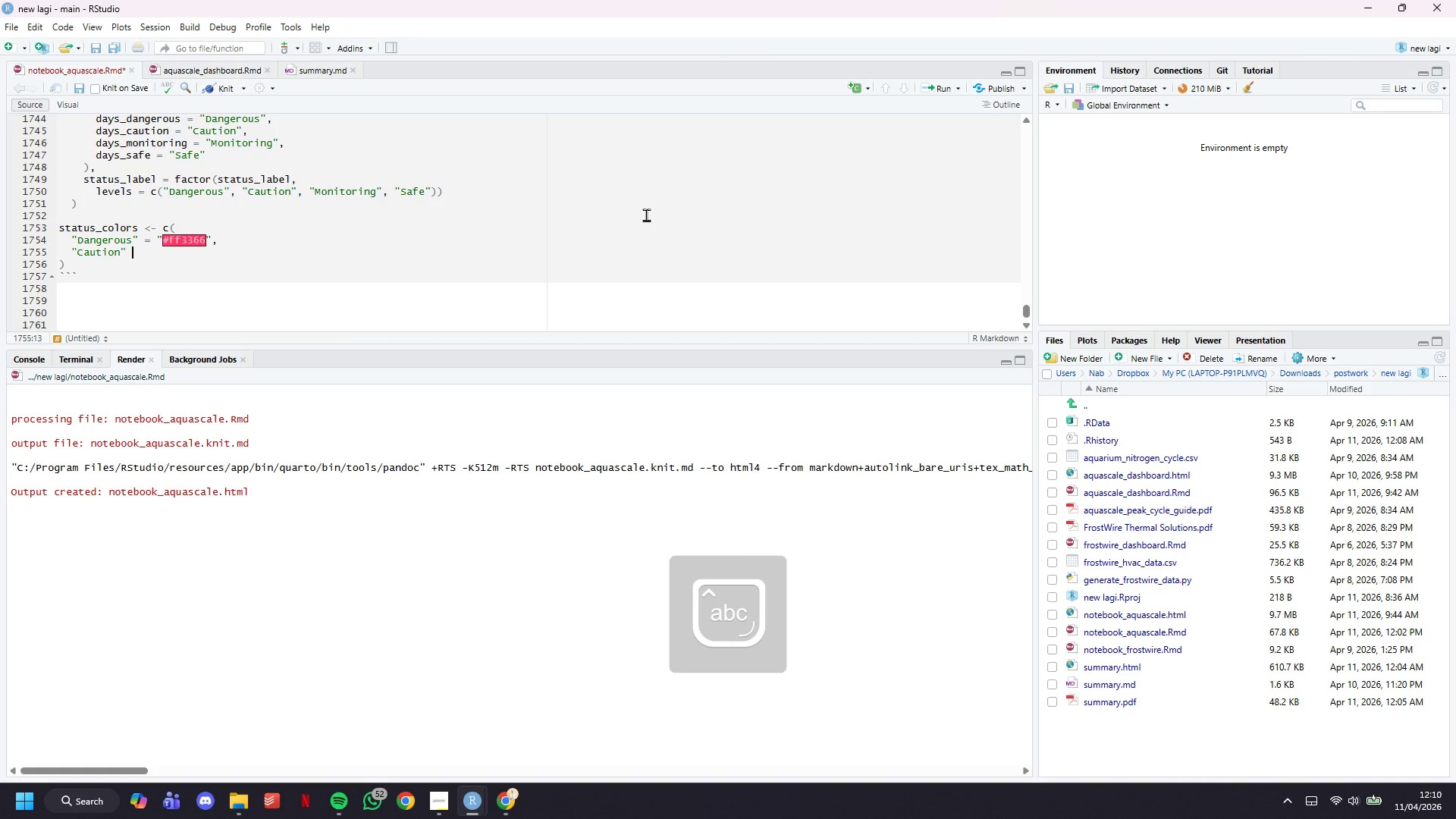 
type( = "#ffaa00)
 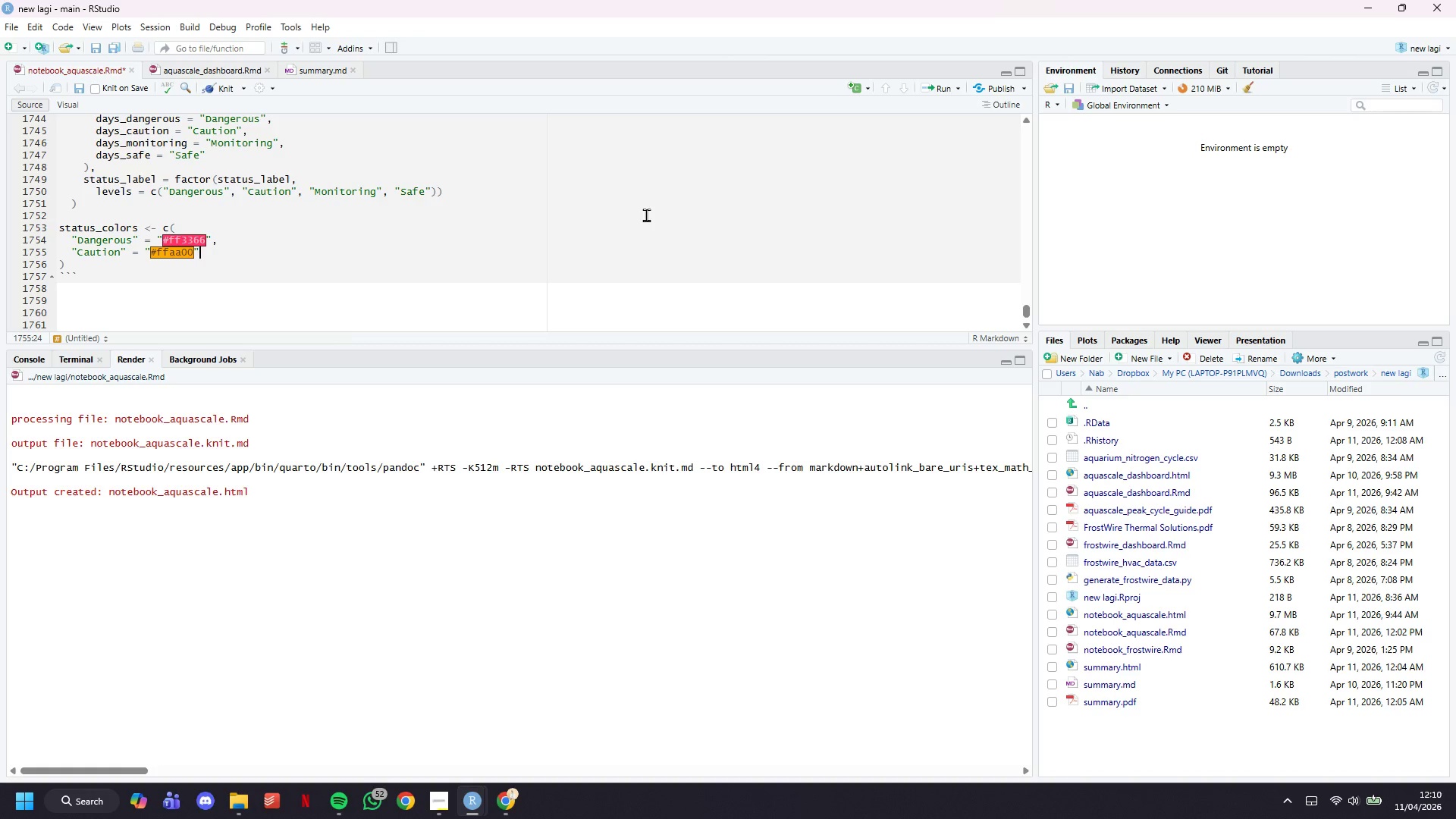 
 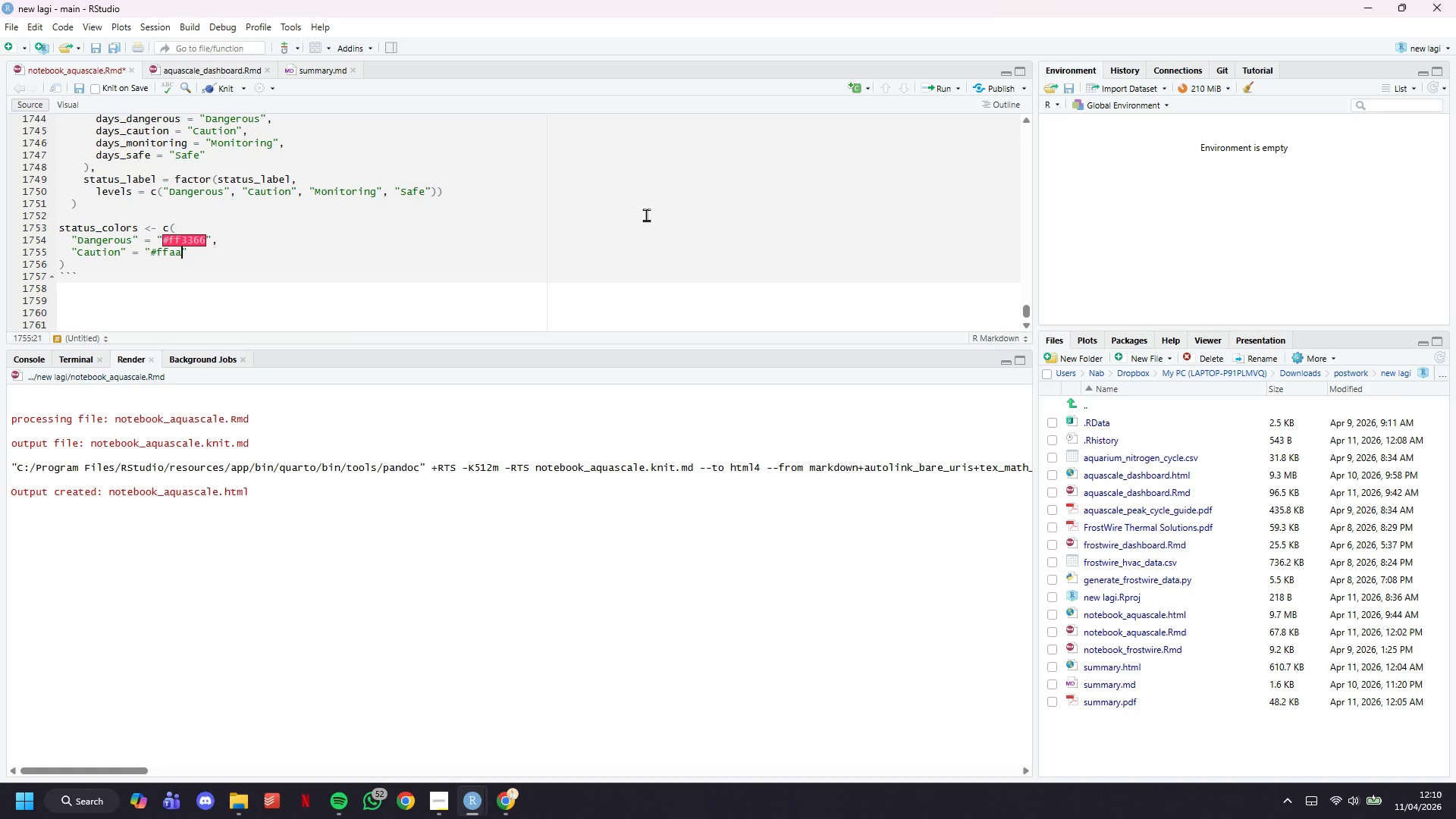 
key(ArrowRight)
 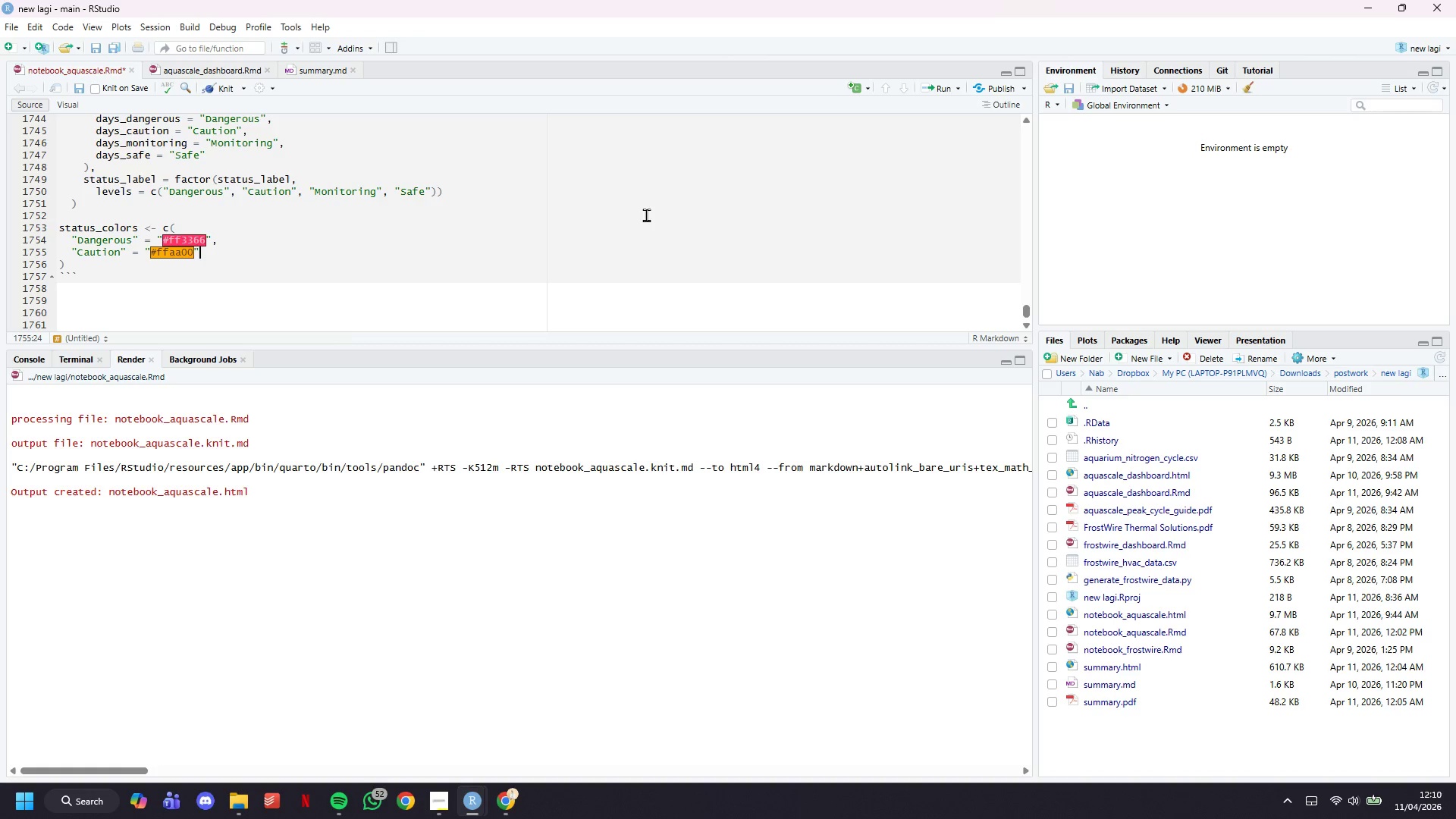 
key(Comma)
 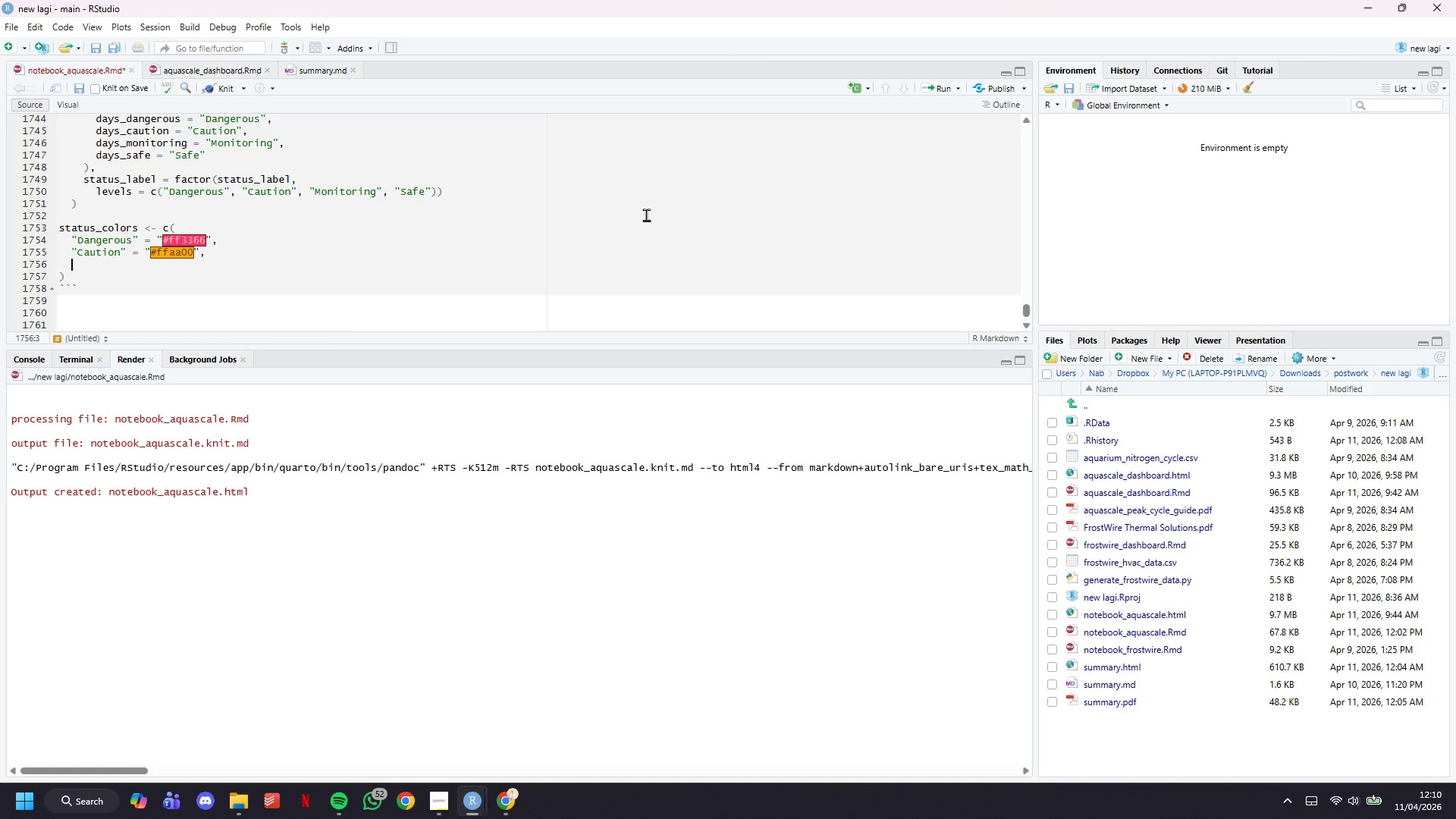 
key(Enter)
 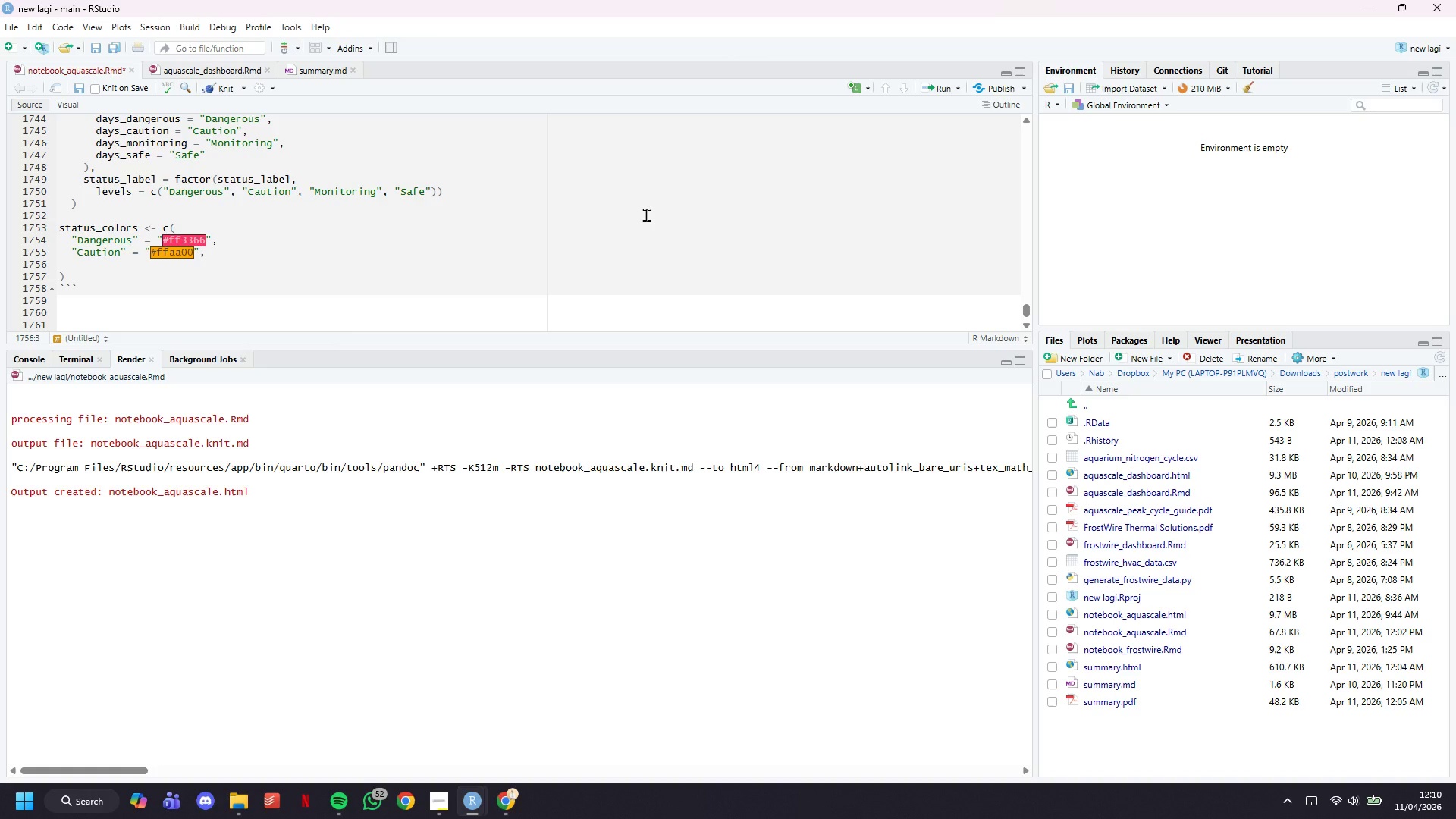 
type("Monitoring)
 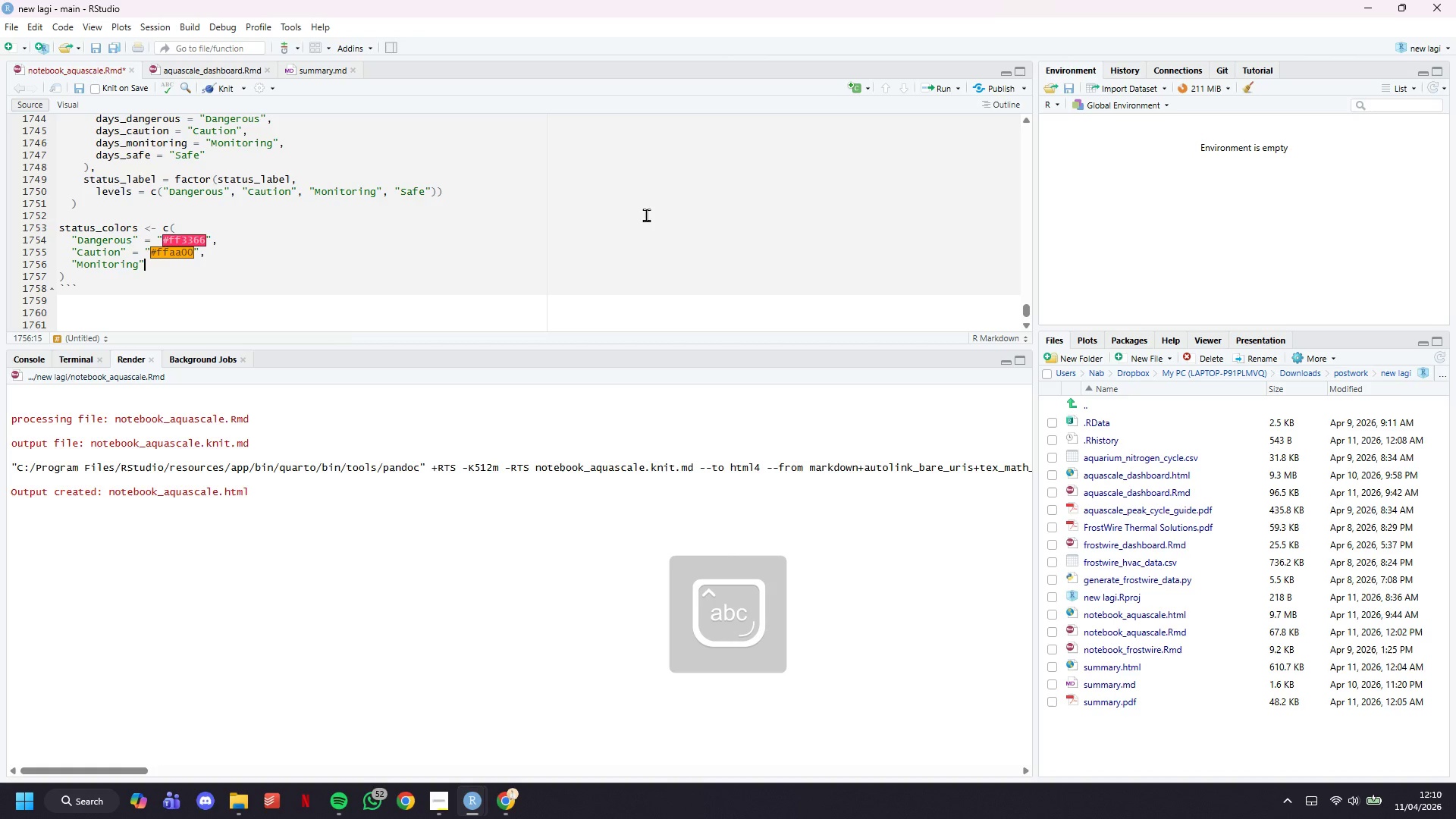 
key(ArrowRight)
 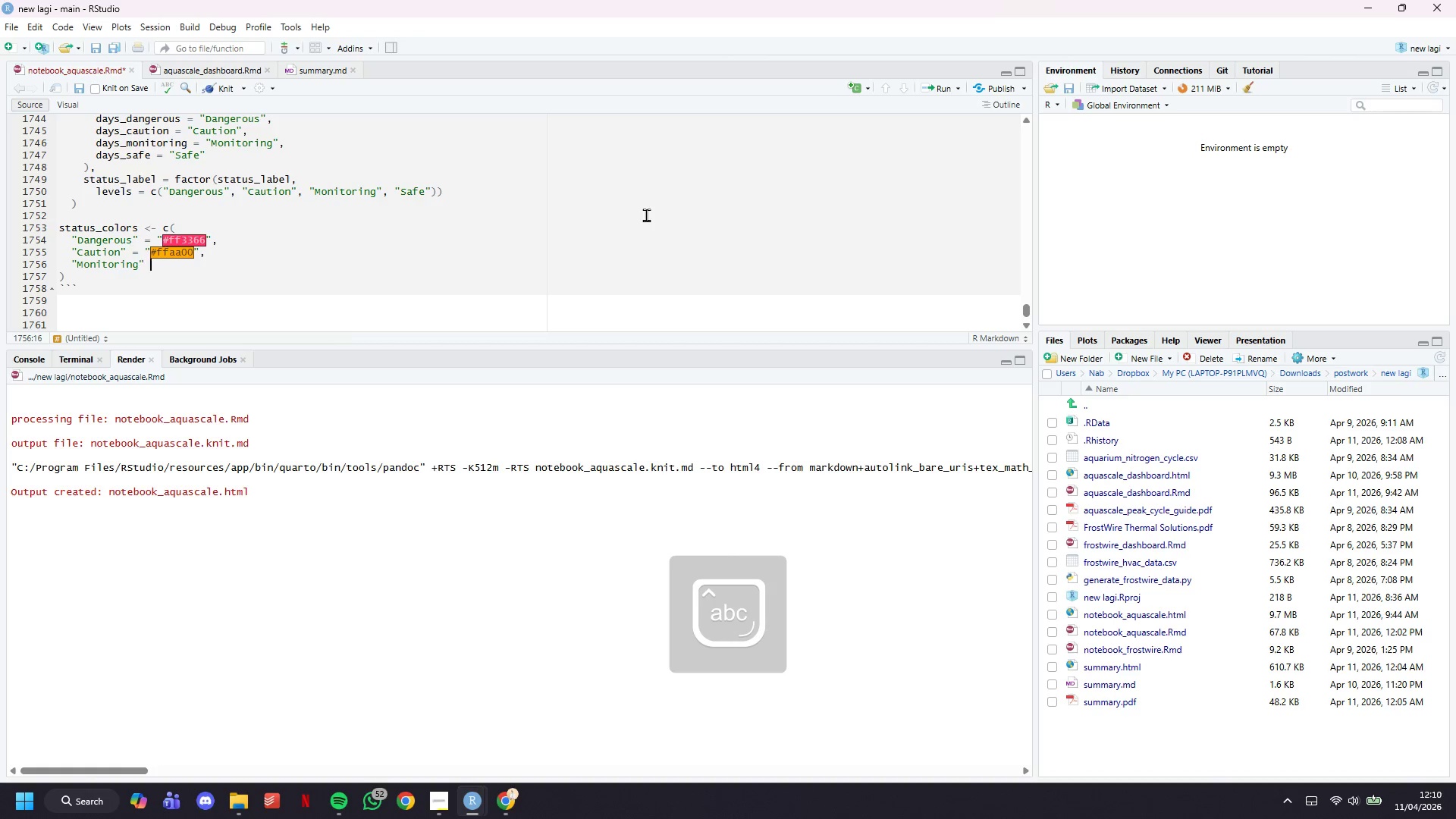 
type( = "#38bdf8)
 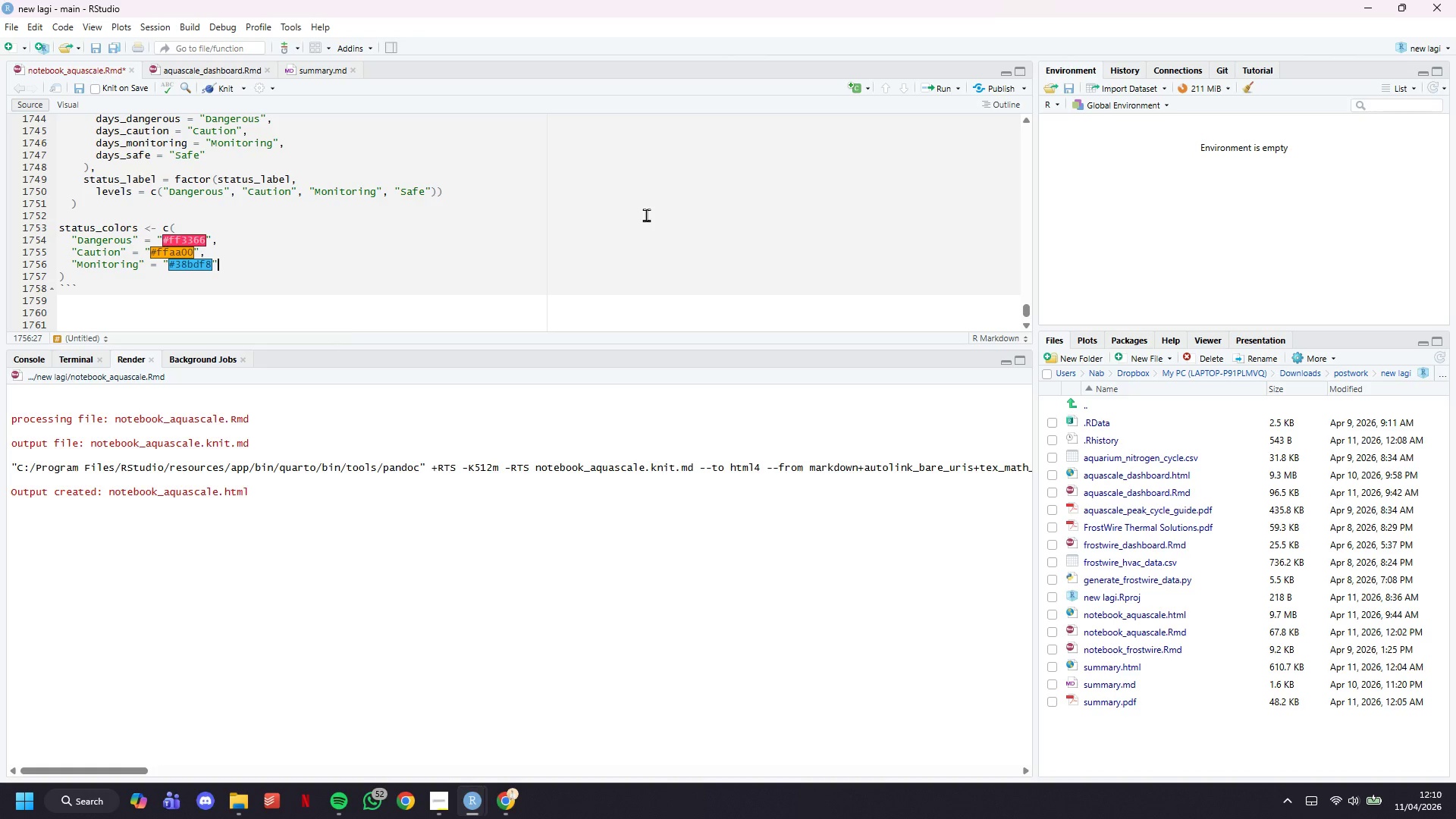 
 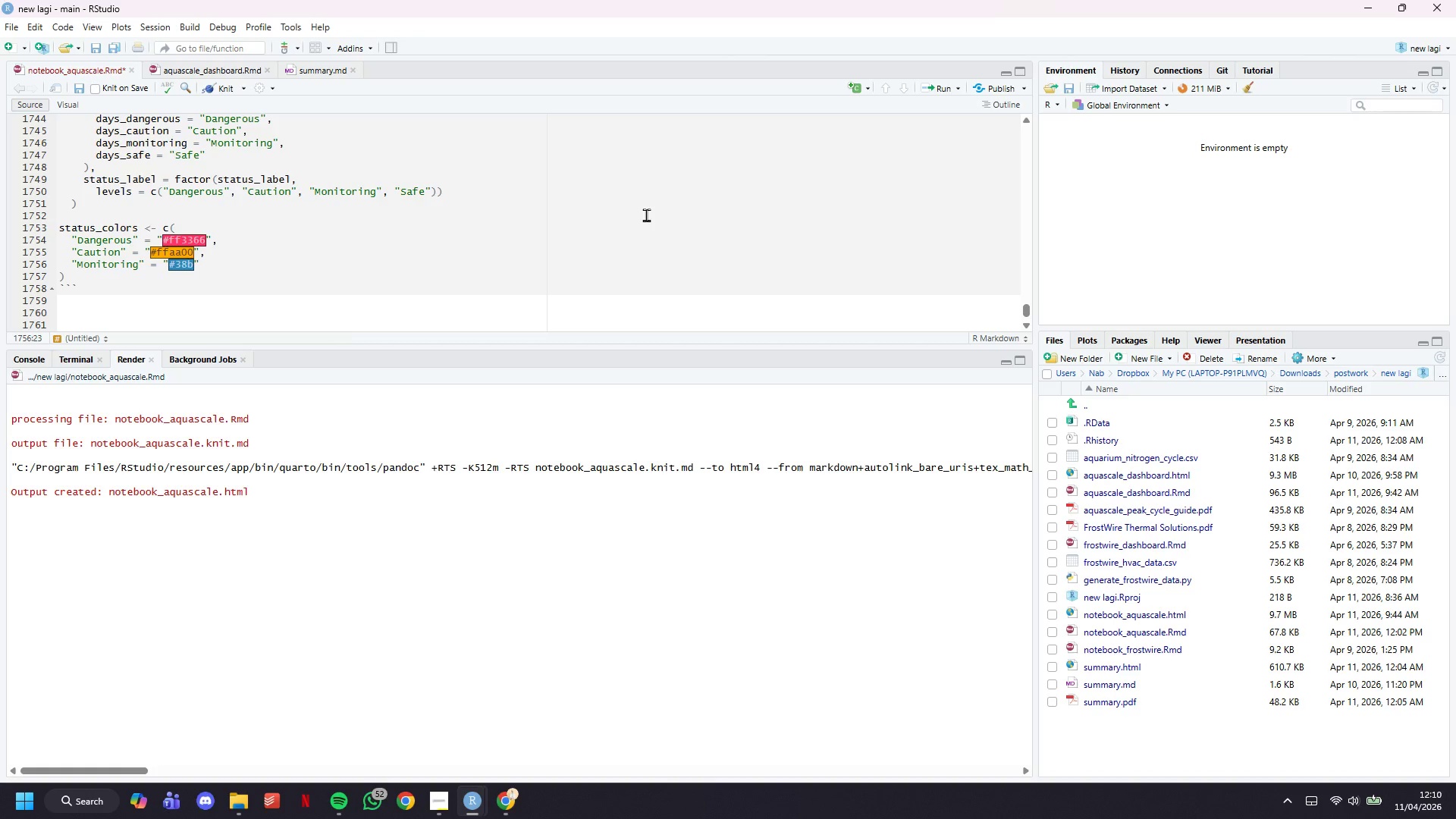 
key(ArrowRight)
 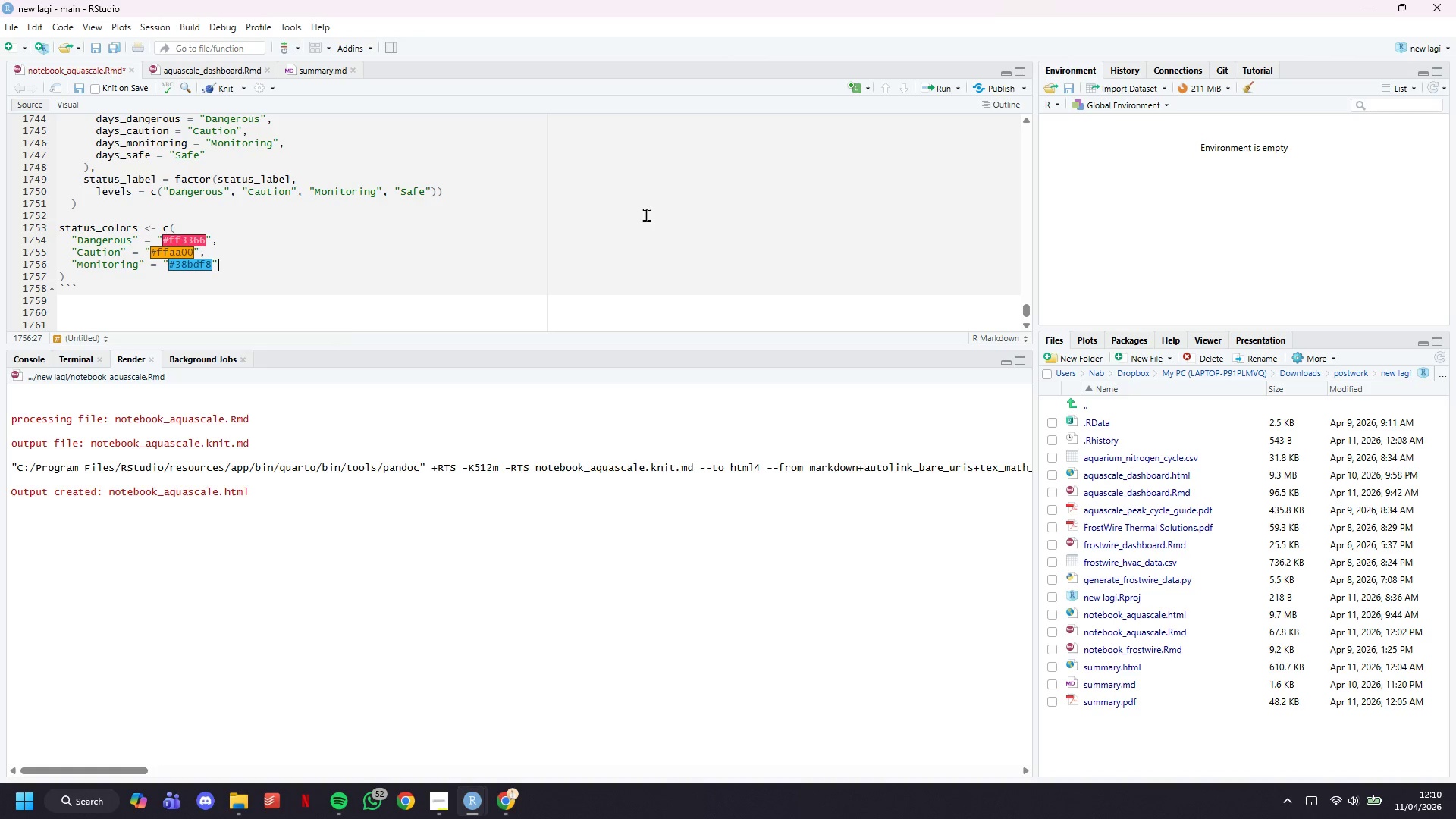 
key(Comma)
 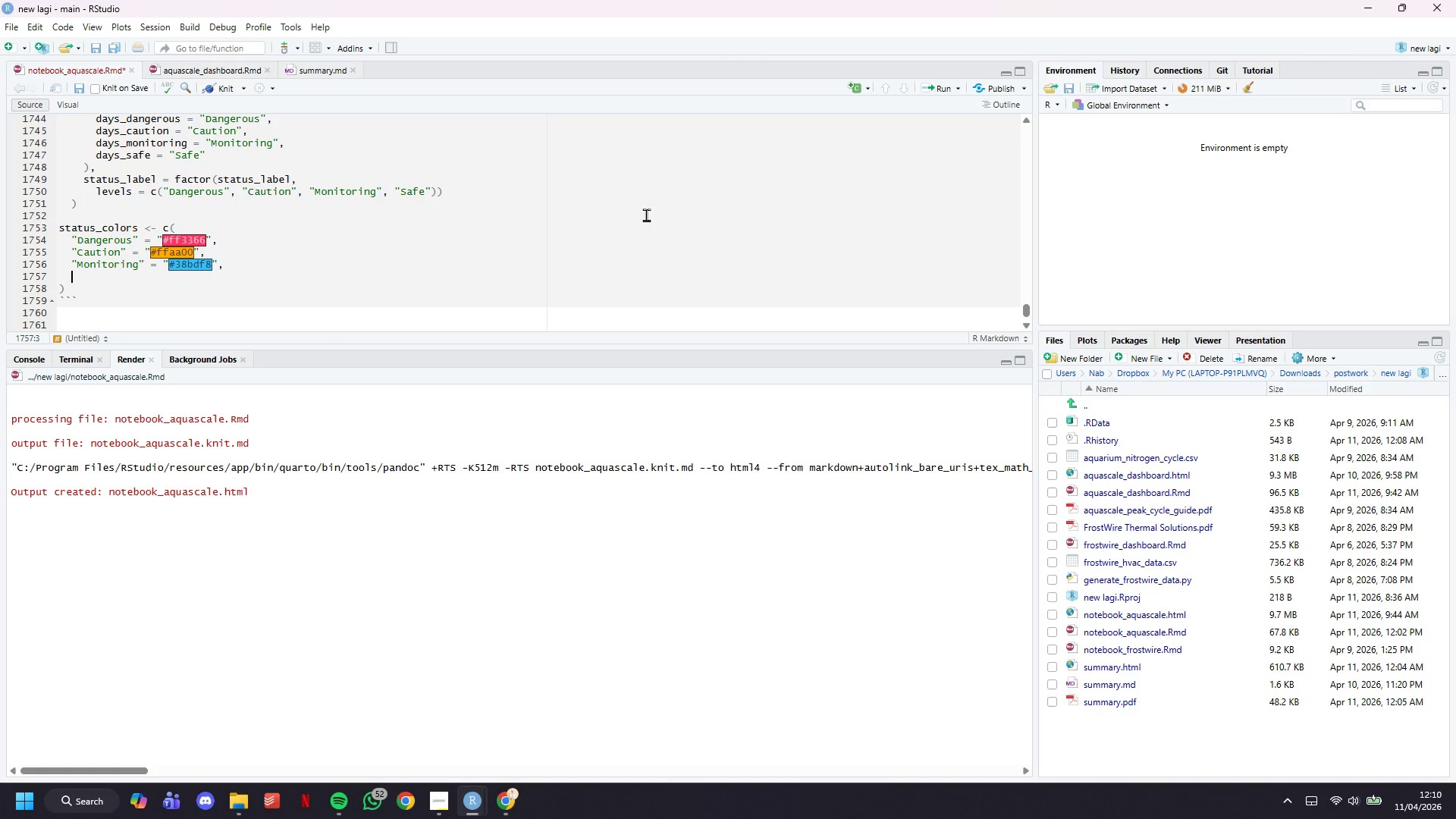 
key(Enter)
 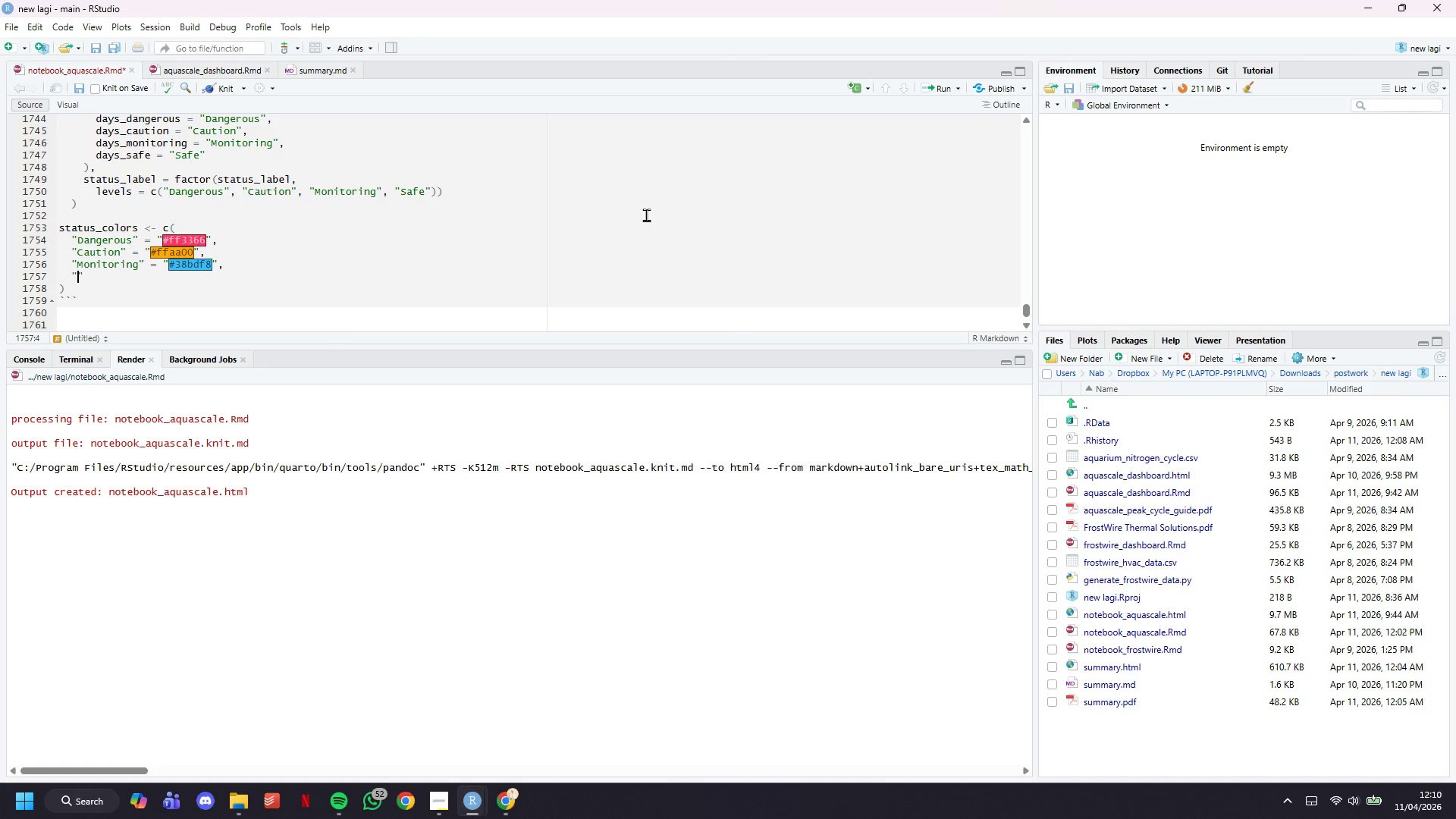 
type("Safe)
 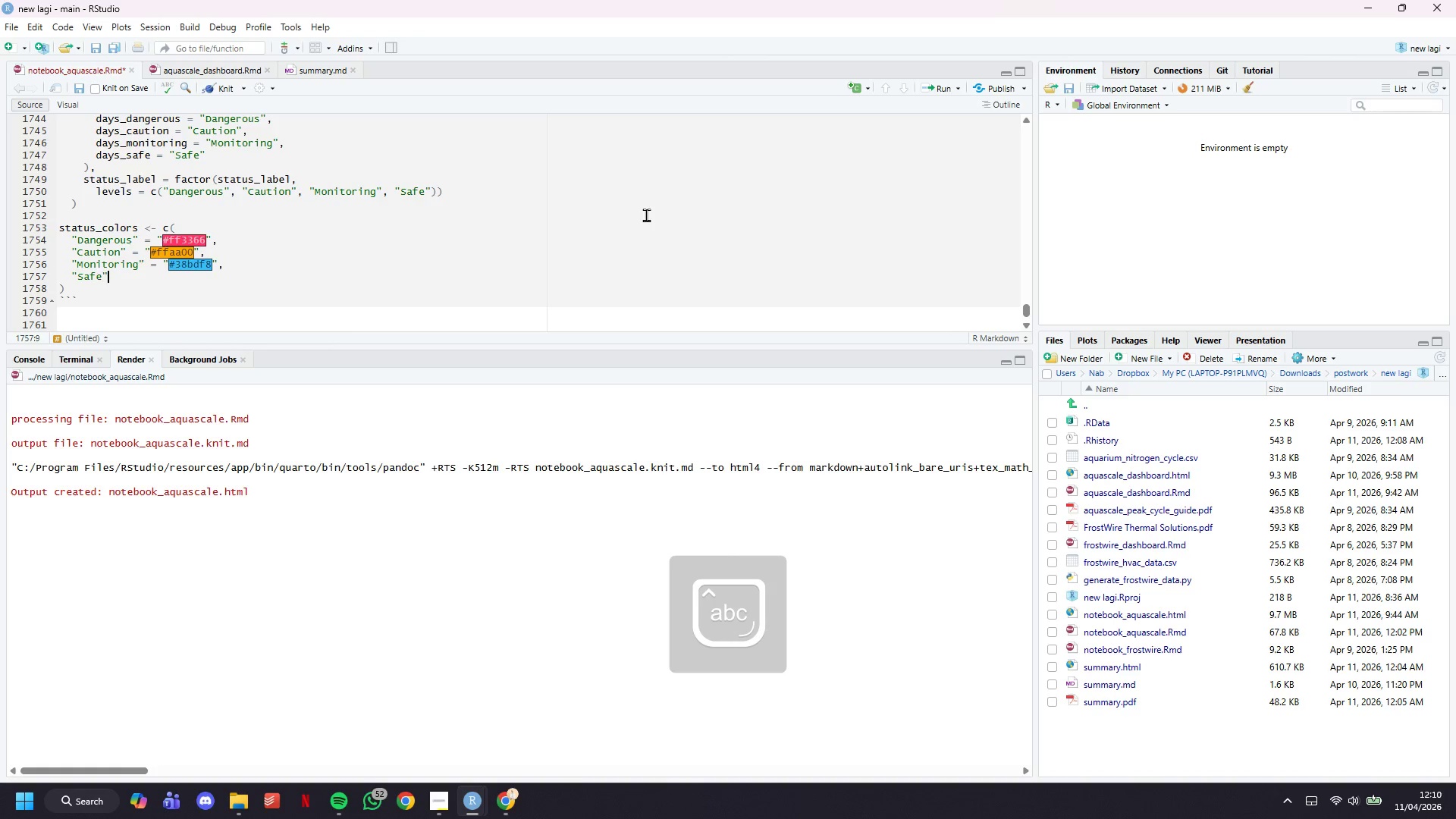 
key(ArrowRight)
 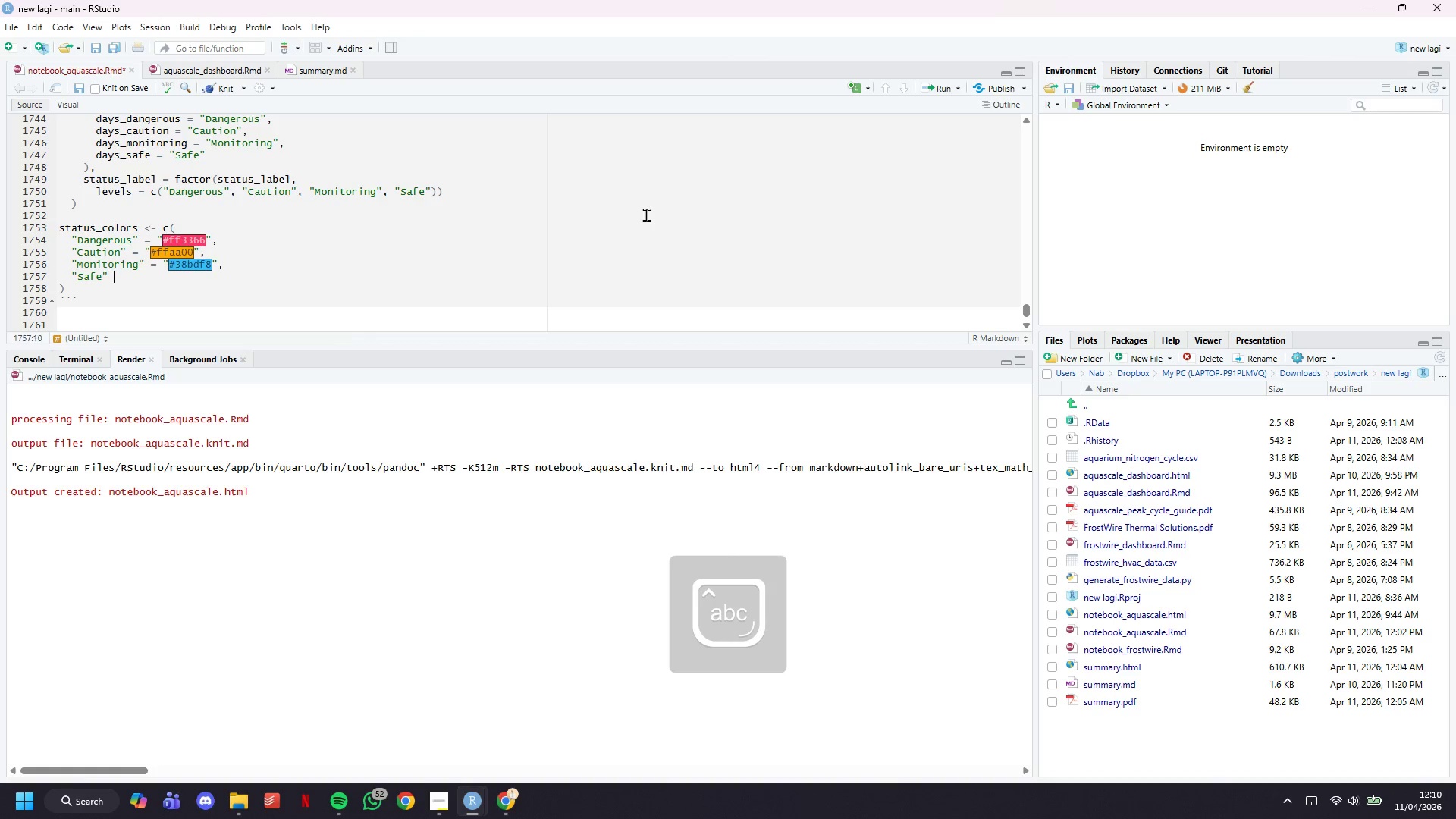 
type( = "@)
key(Backspace)
type(#00ff88)
 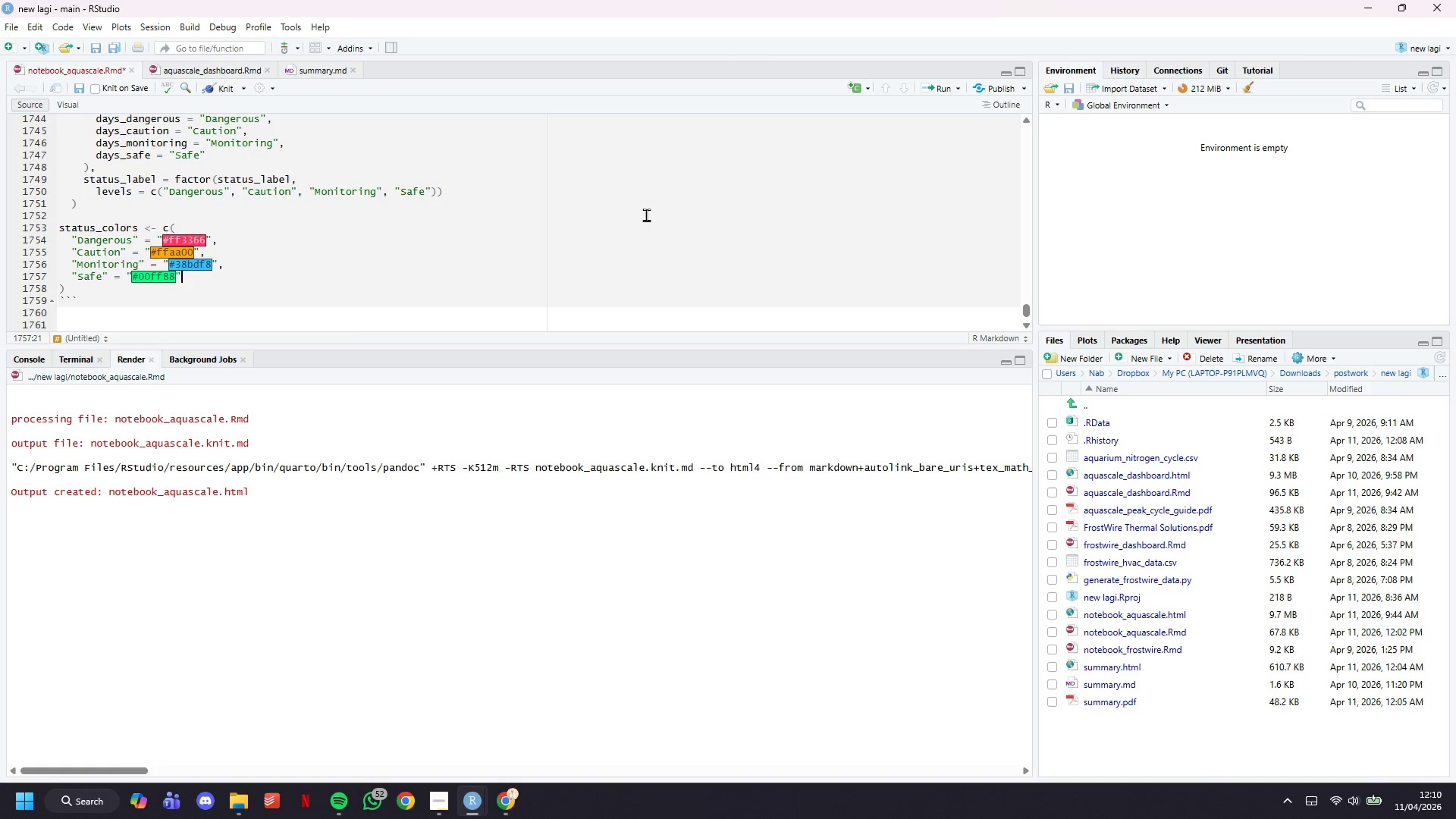 